 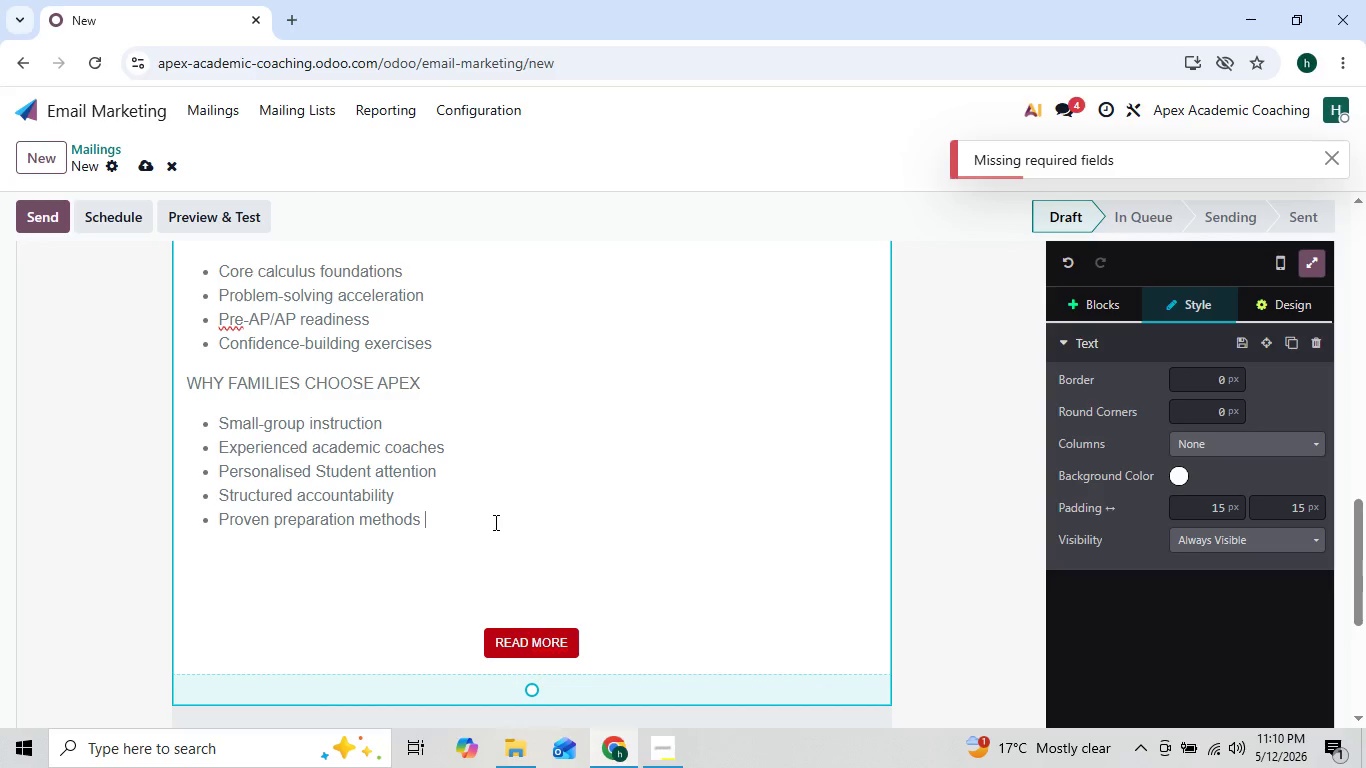 
key(Enter)
 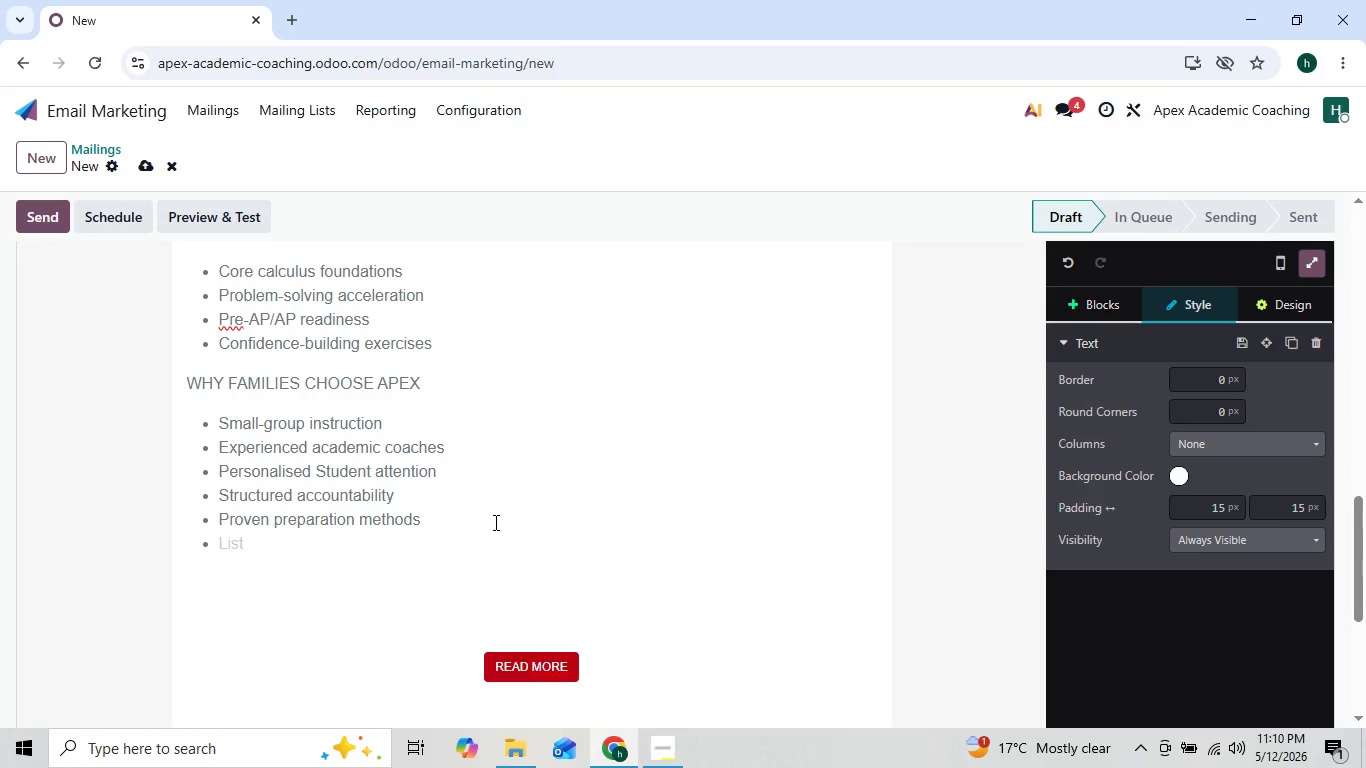 
key(Enter)
 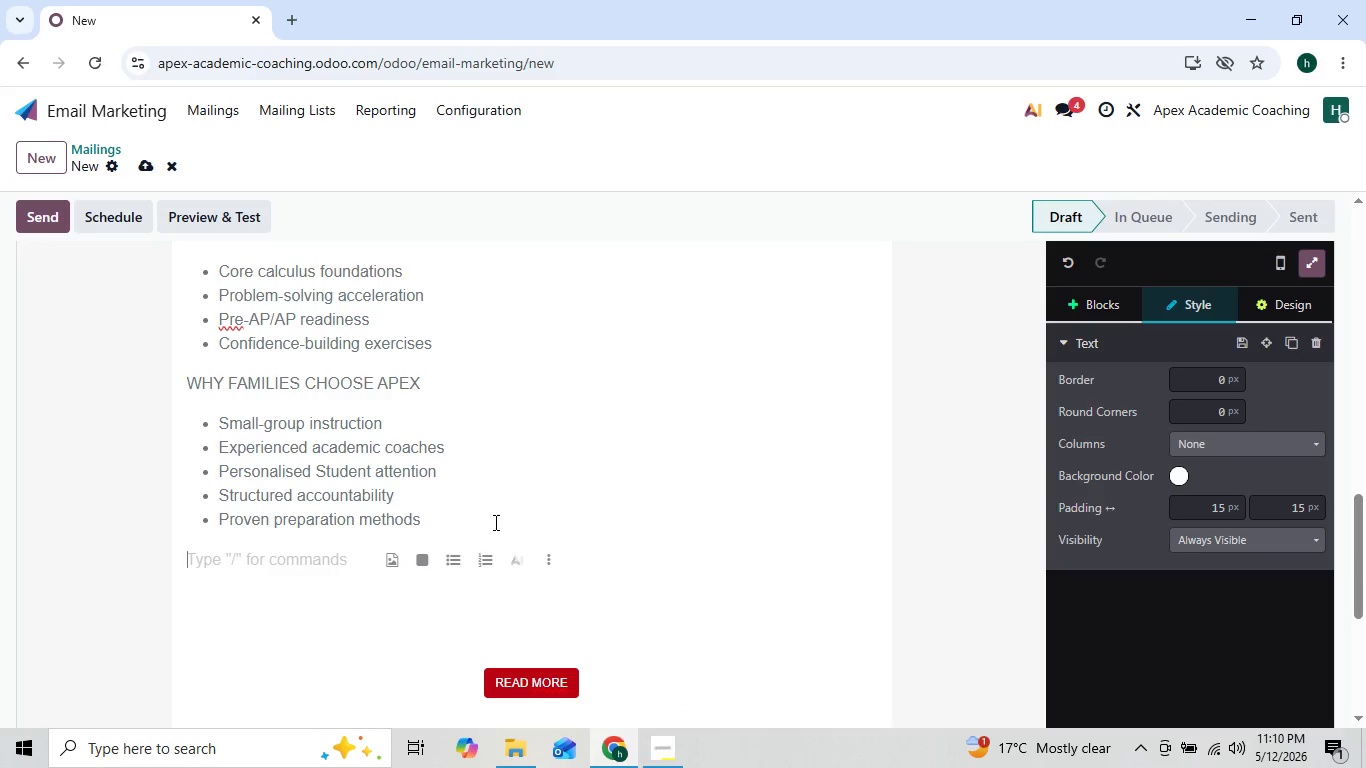 
type(Early b)
key(Backspace)
type(Bird registration is currently available for  a)
key(Backspace)
key(Backspace)
type(a limited time and includes discounted tut)
key(Backspace)
type(ition for families who )
 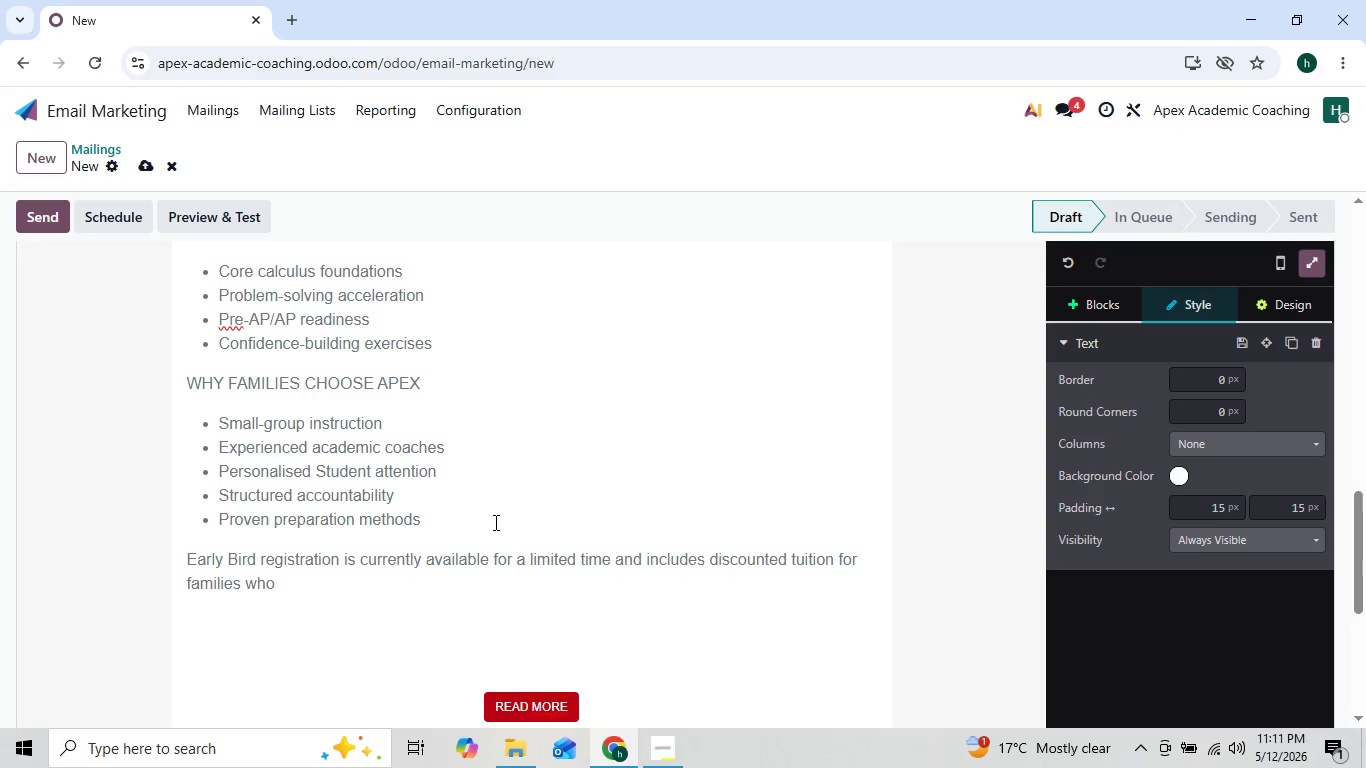 
key(ArrowLeft)
 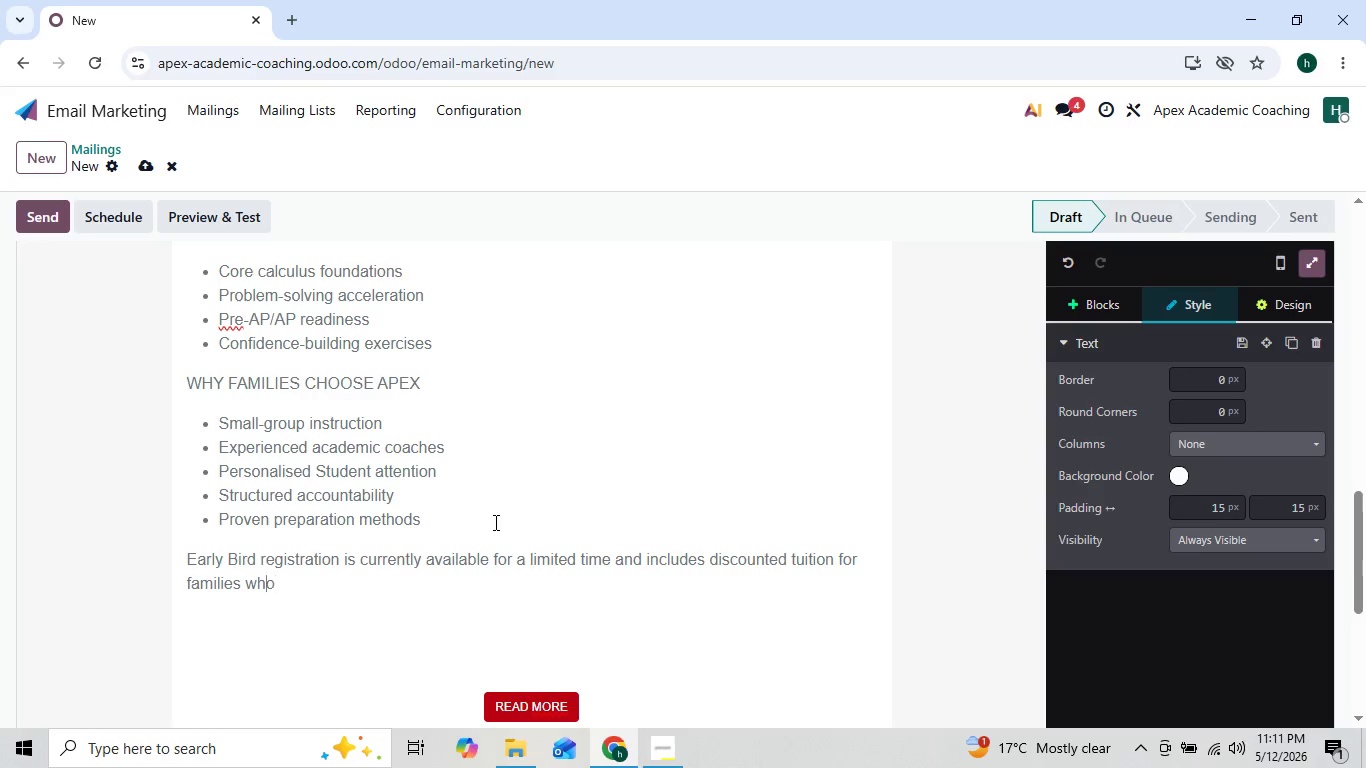 
key(ArrowLeft)
 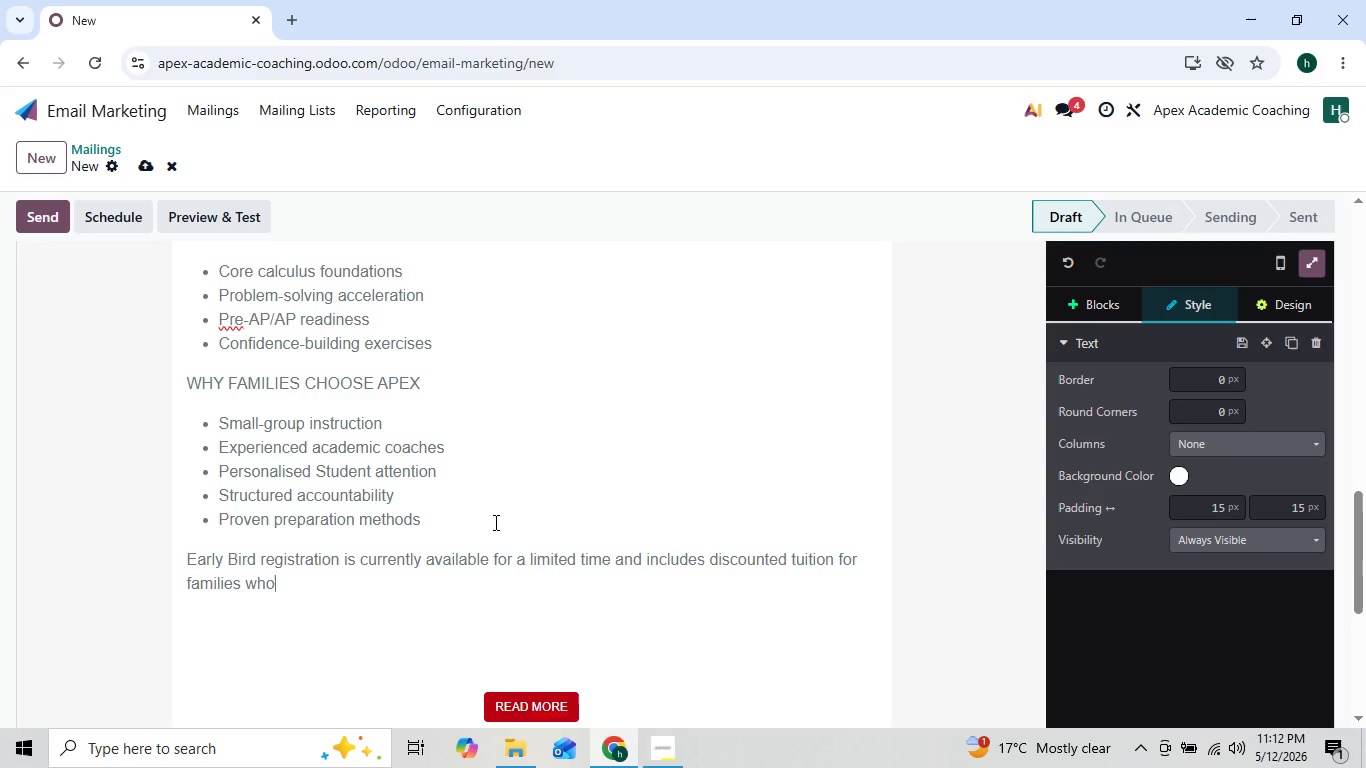 
key(ArrowRight)
 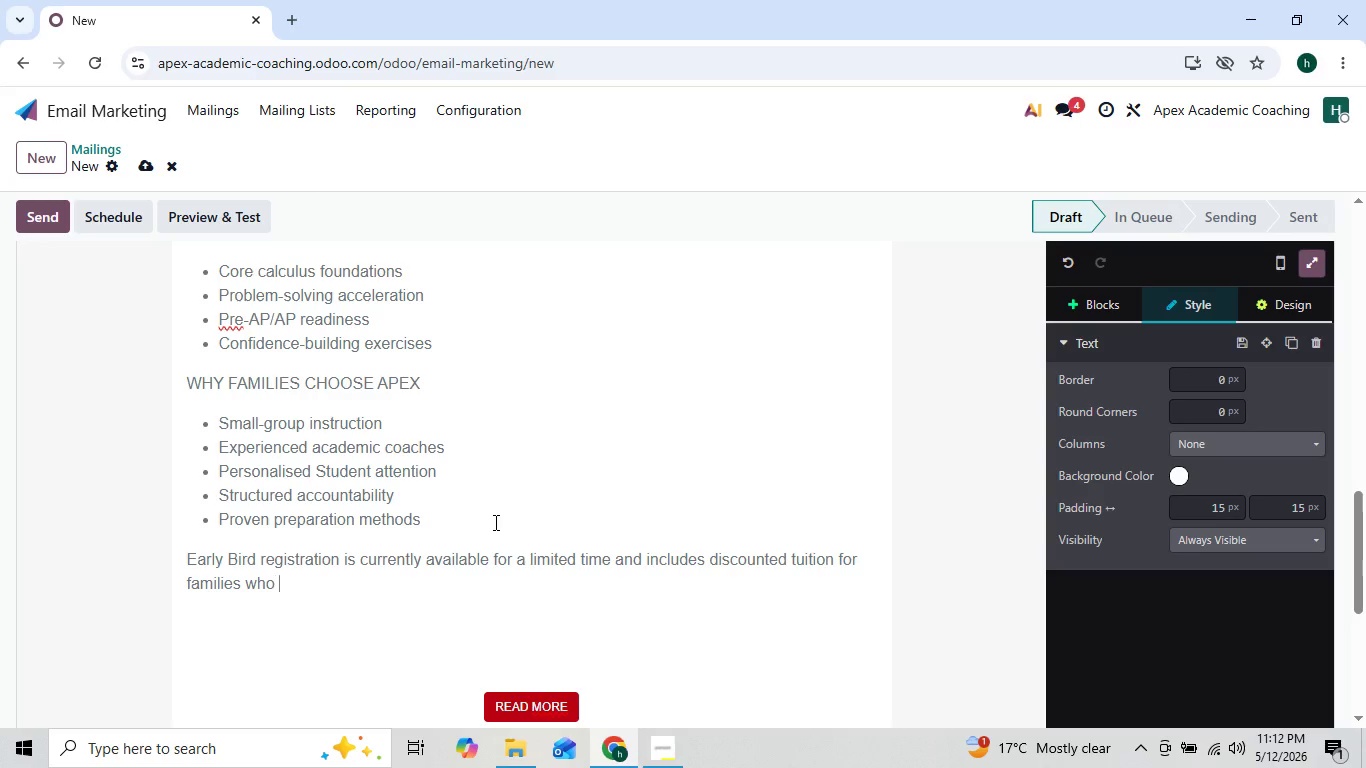 
key(ArrowRight)
 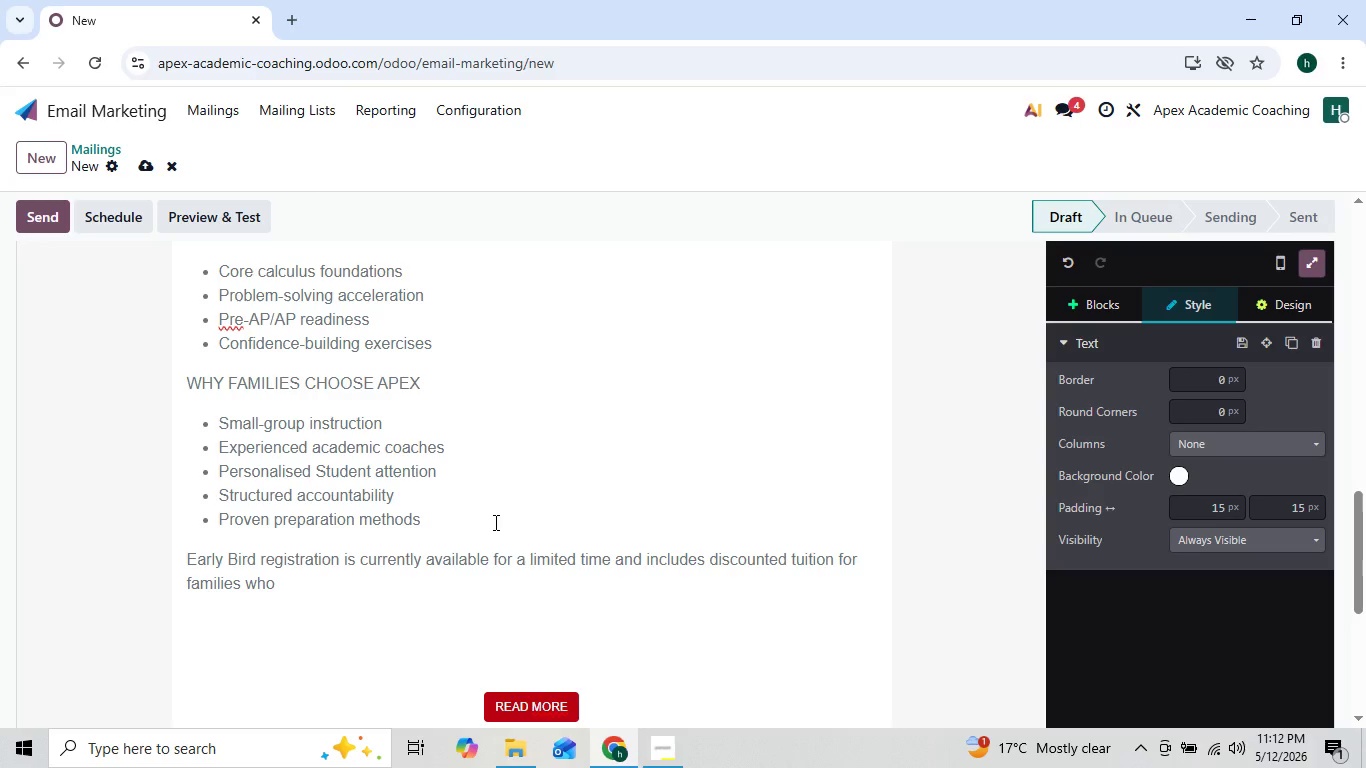 
type(enr)
 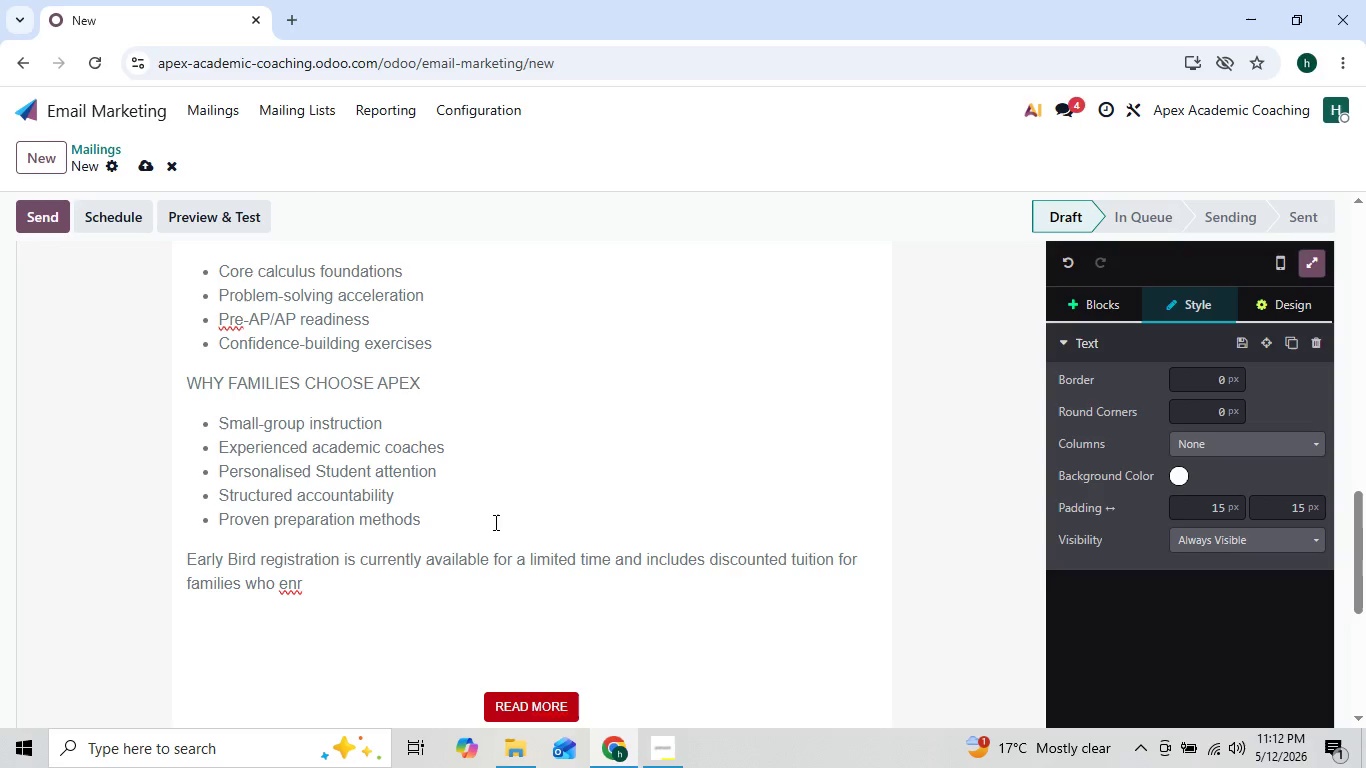 
type(oll before )
 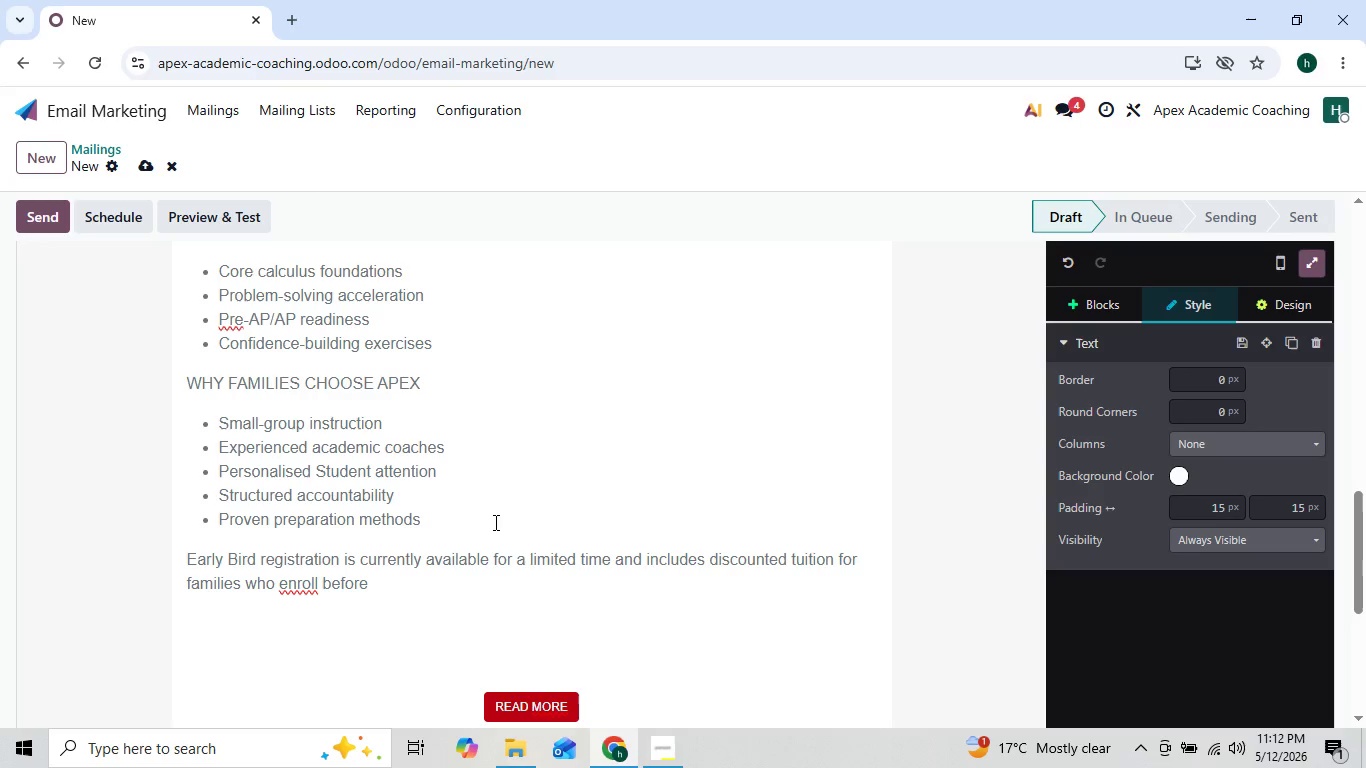 
hold_key(key=ArrowLeft, duration=0.42)
 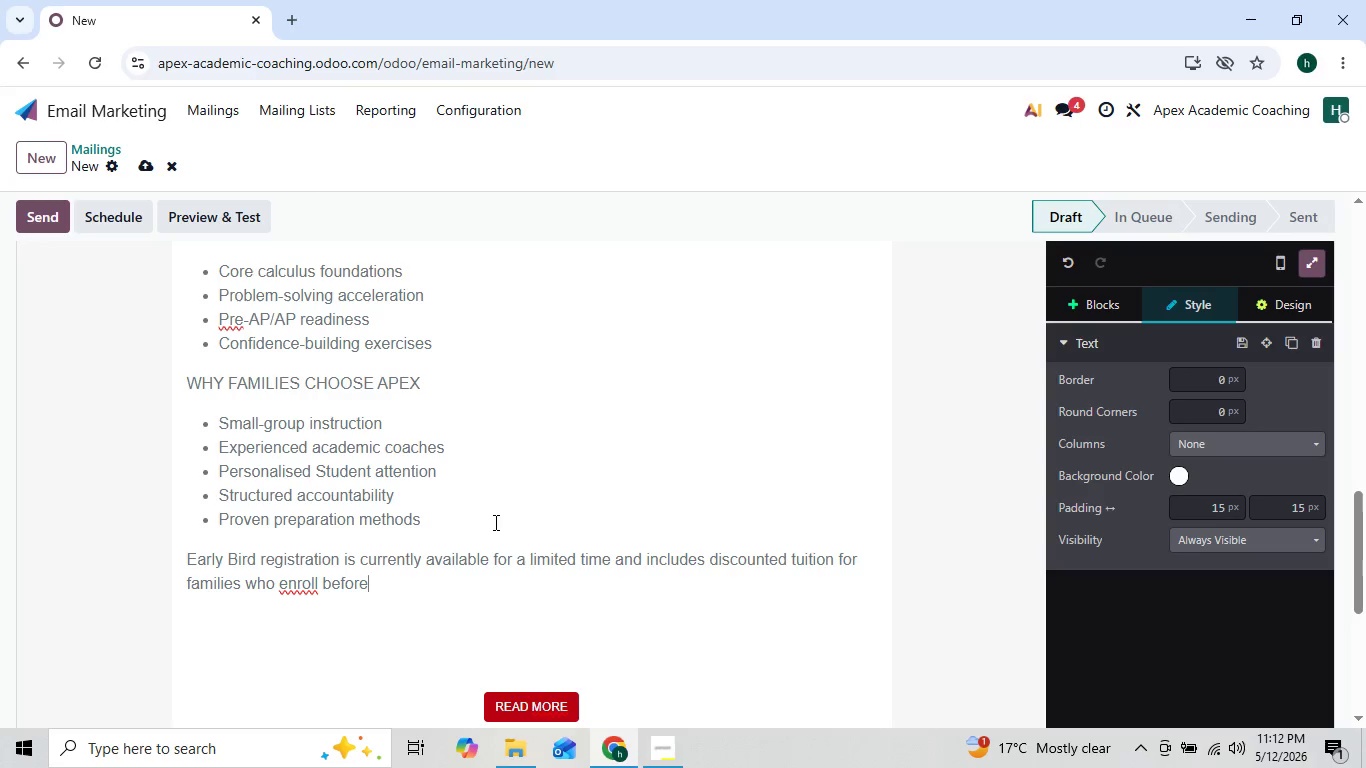 
key(ArrowRight)
 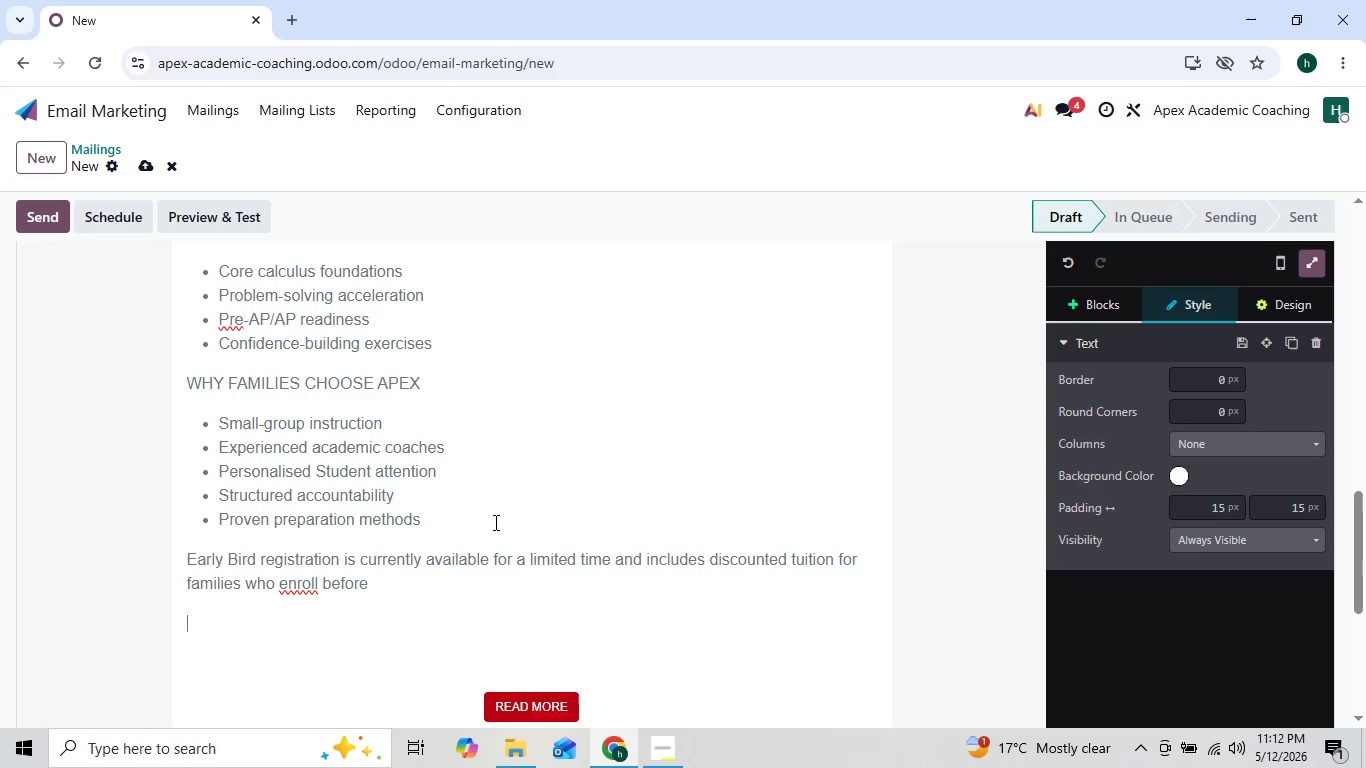 
key(ArrowRight)
 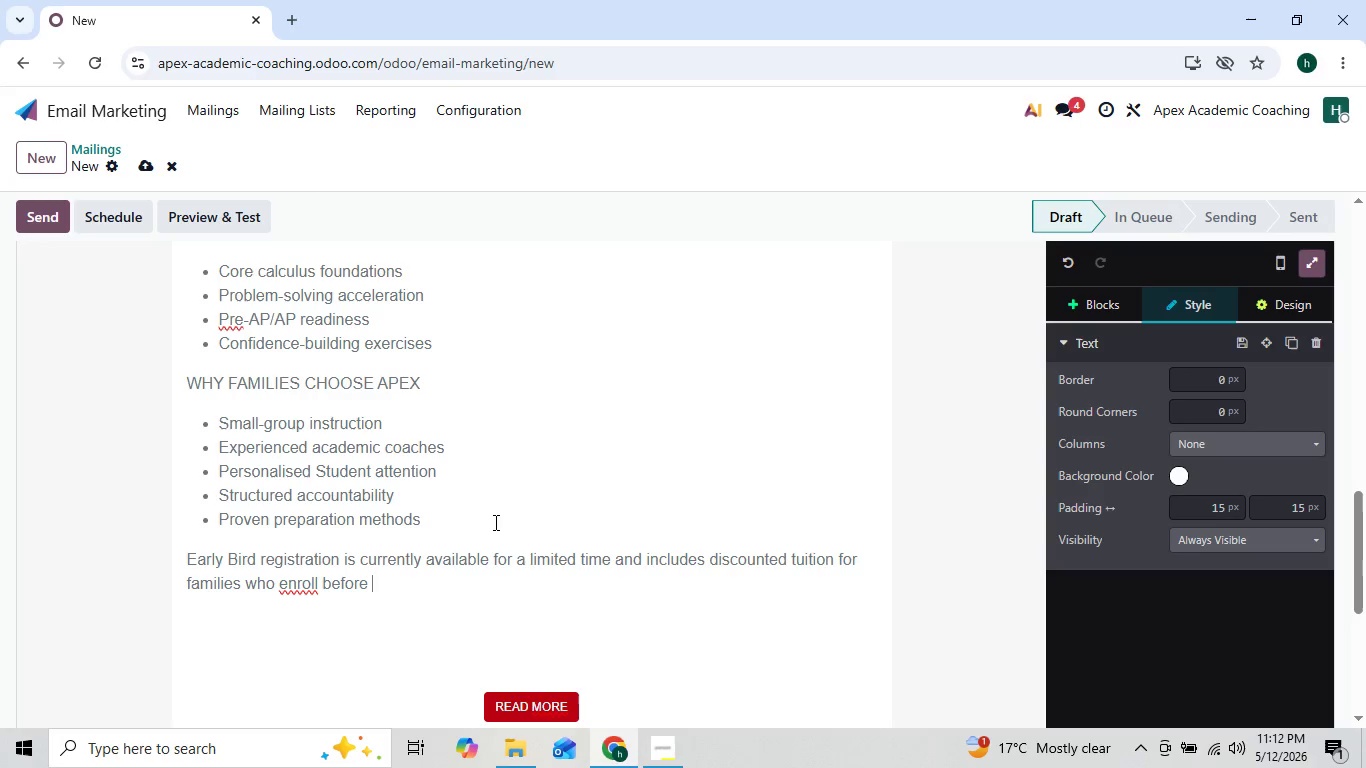 
key(ArrowLeft)
 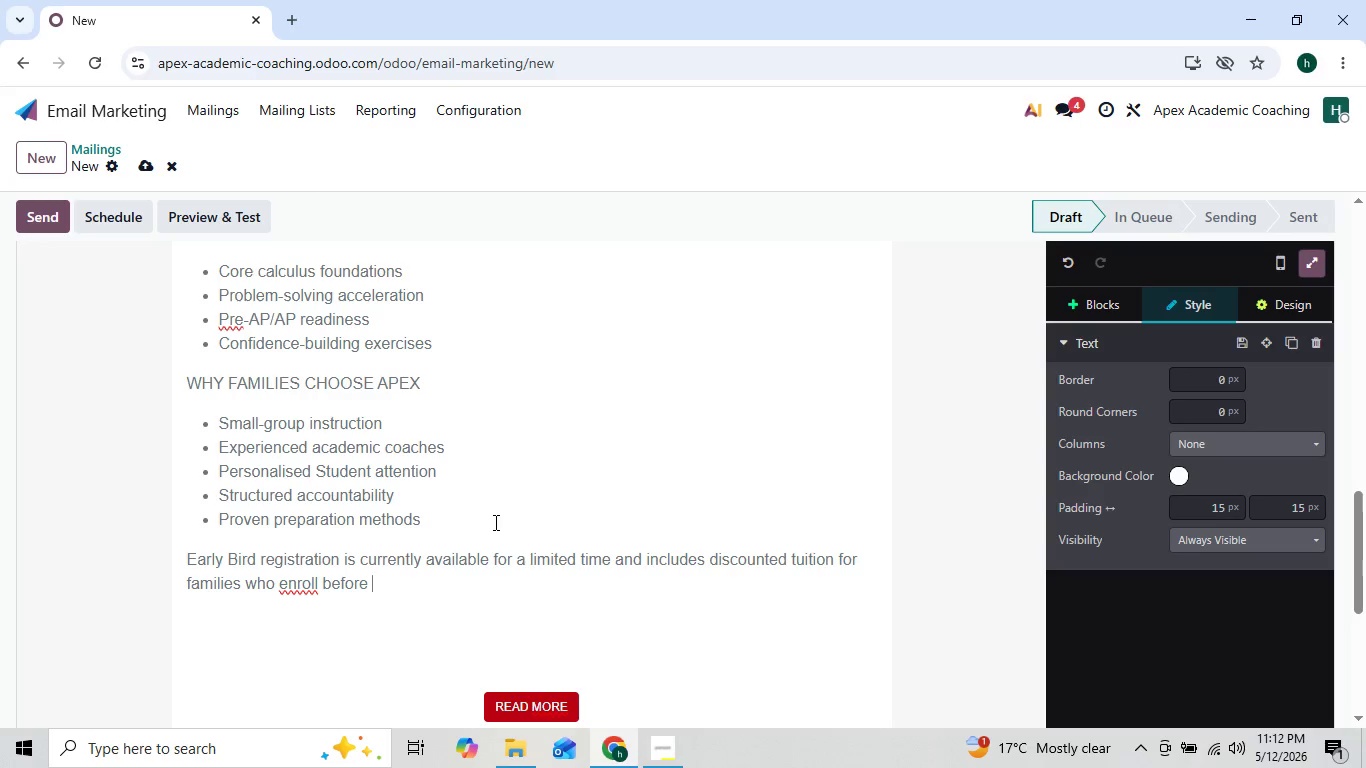 
type(the deadline)
 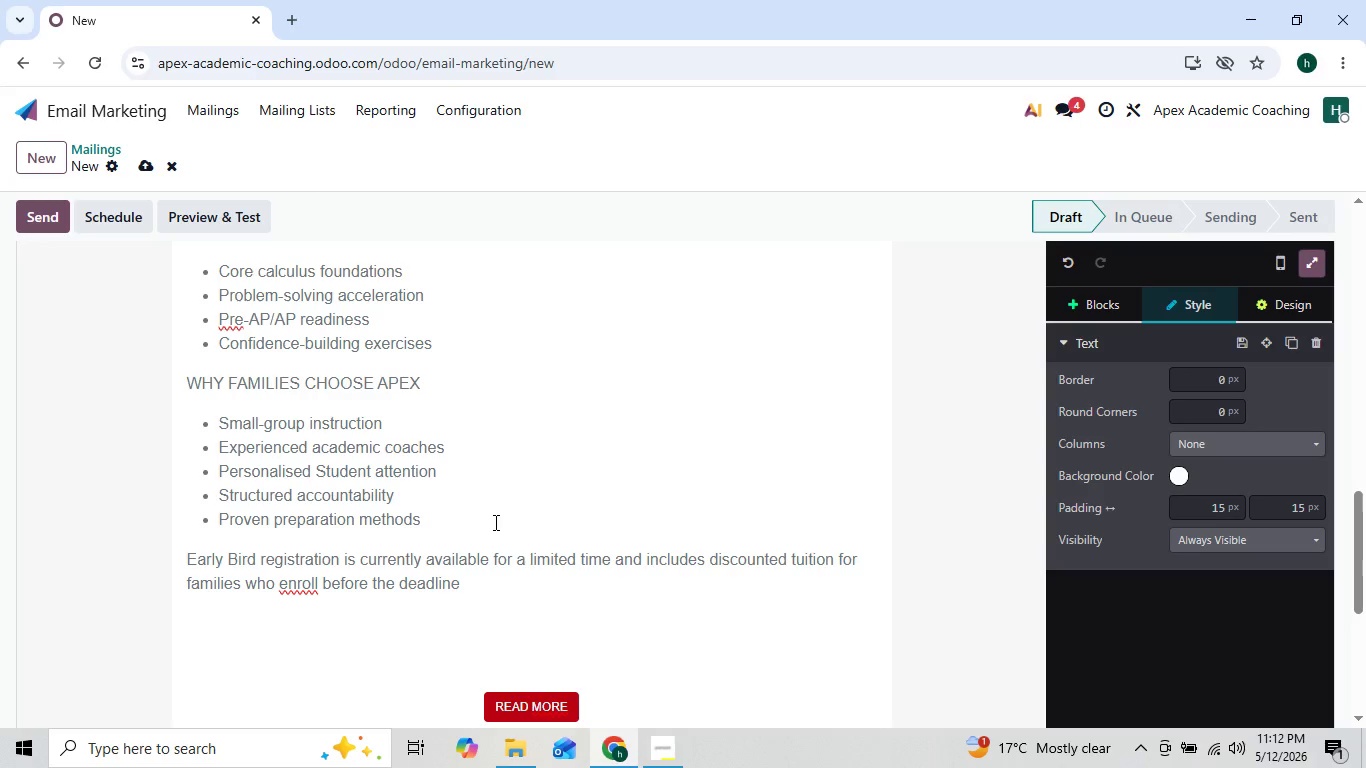 
key(ArrowRight)
 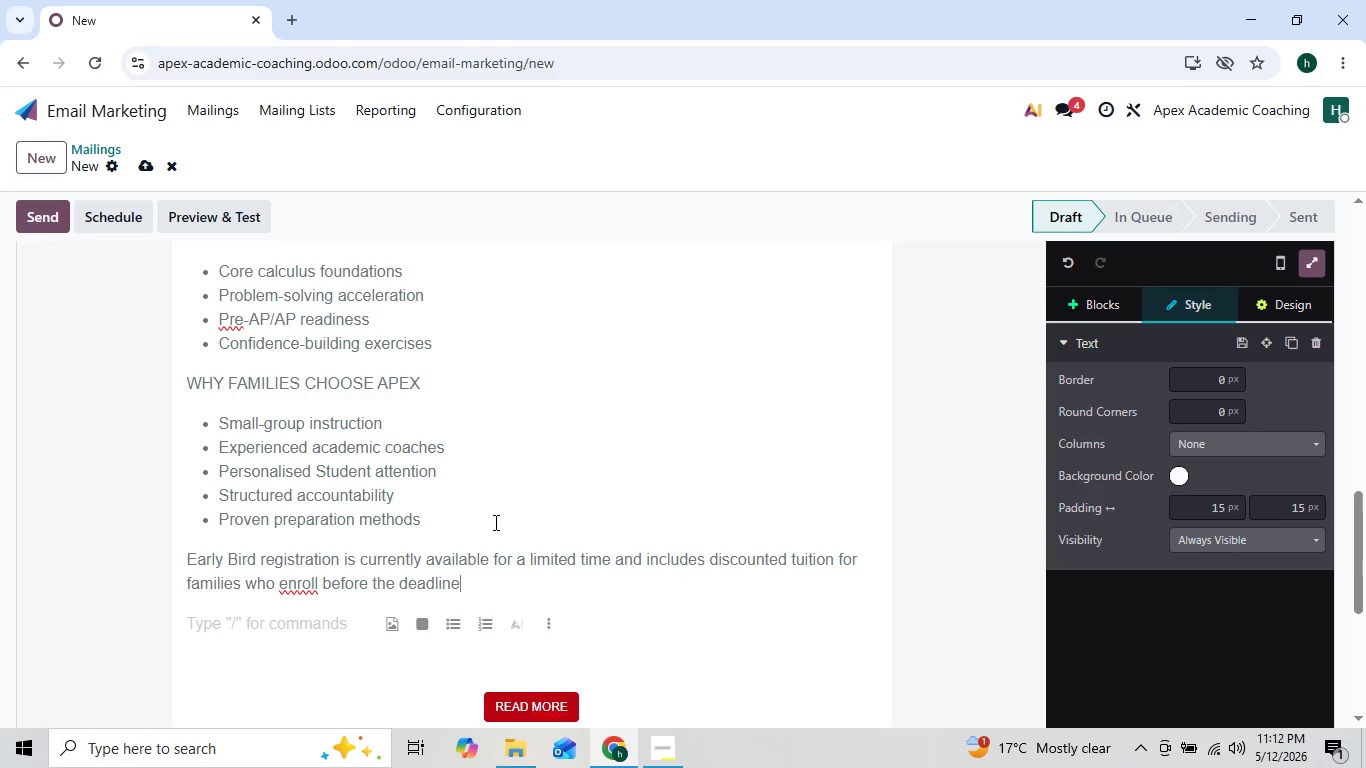 
key(ArrowLeft)
 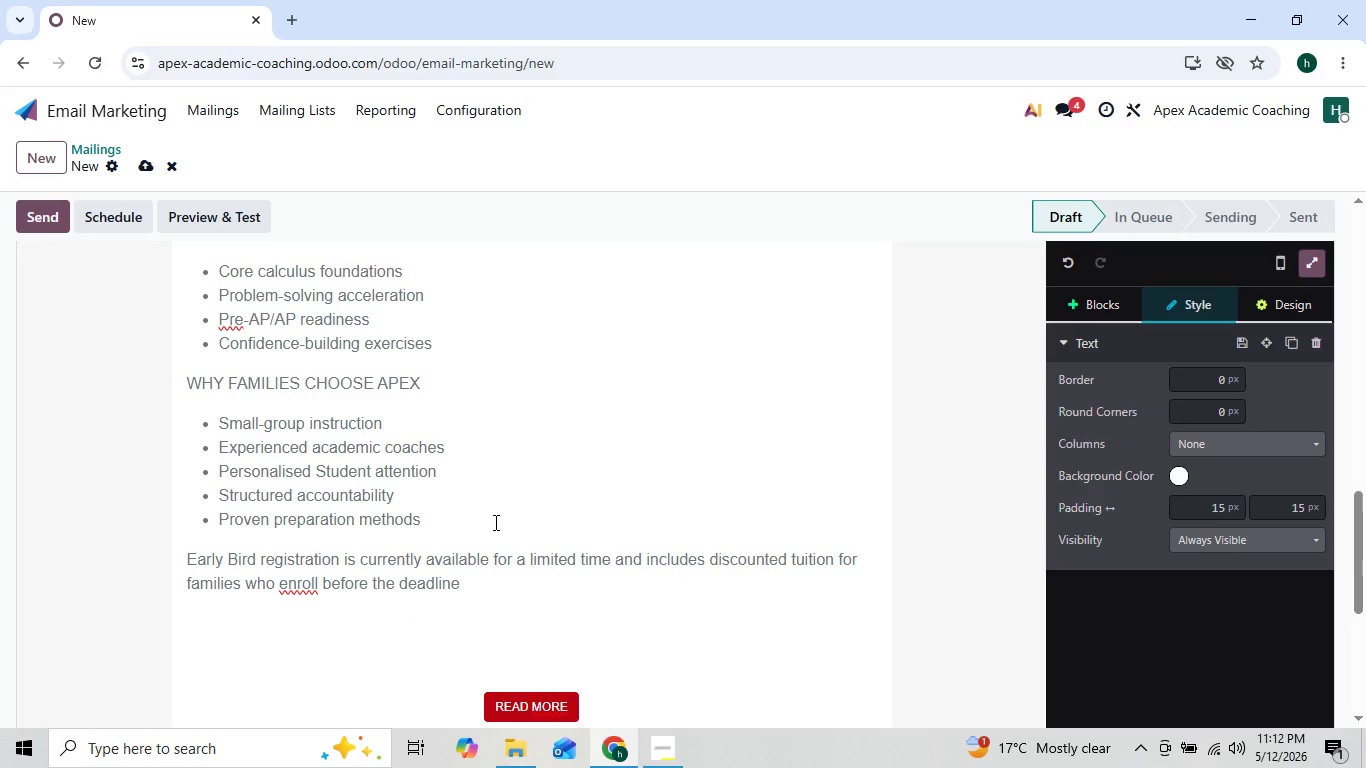 
key(Comma)
 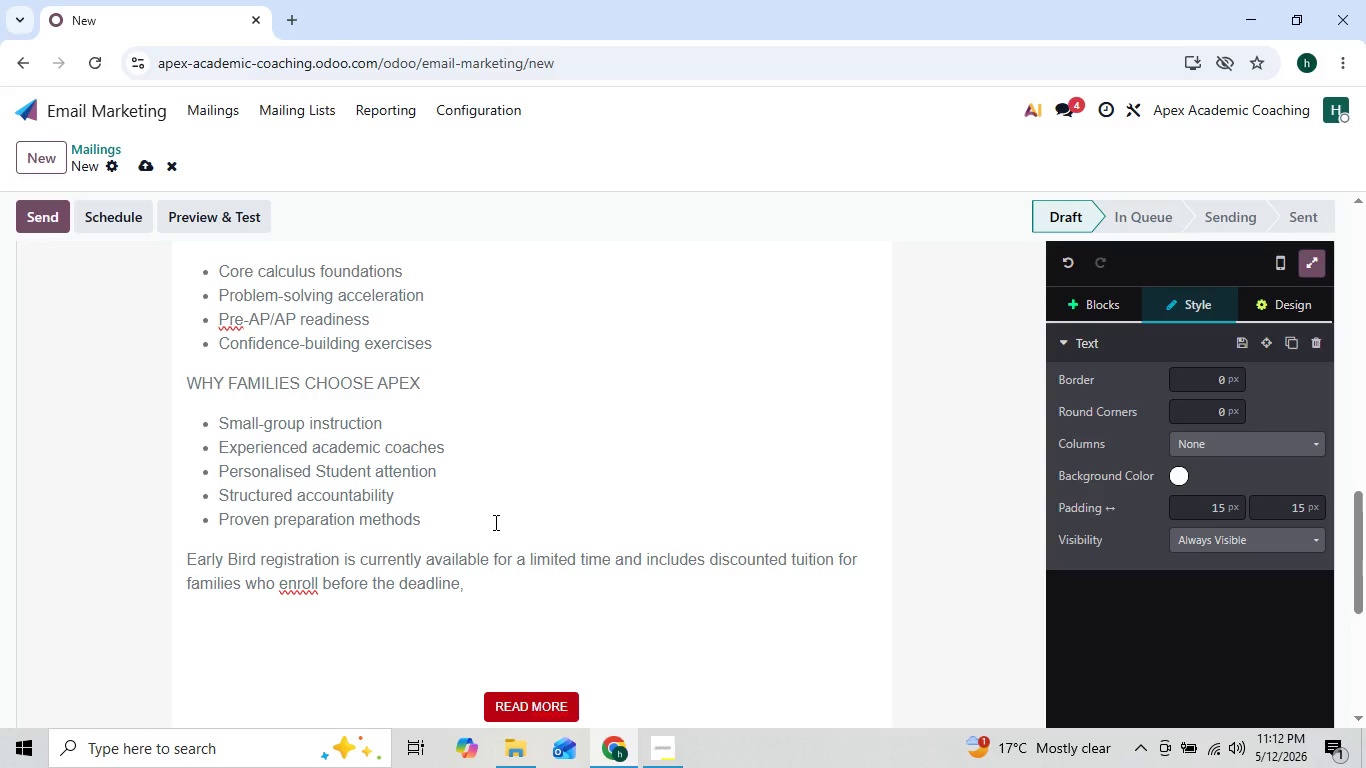 
key(Backspace)
 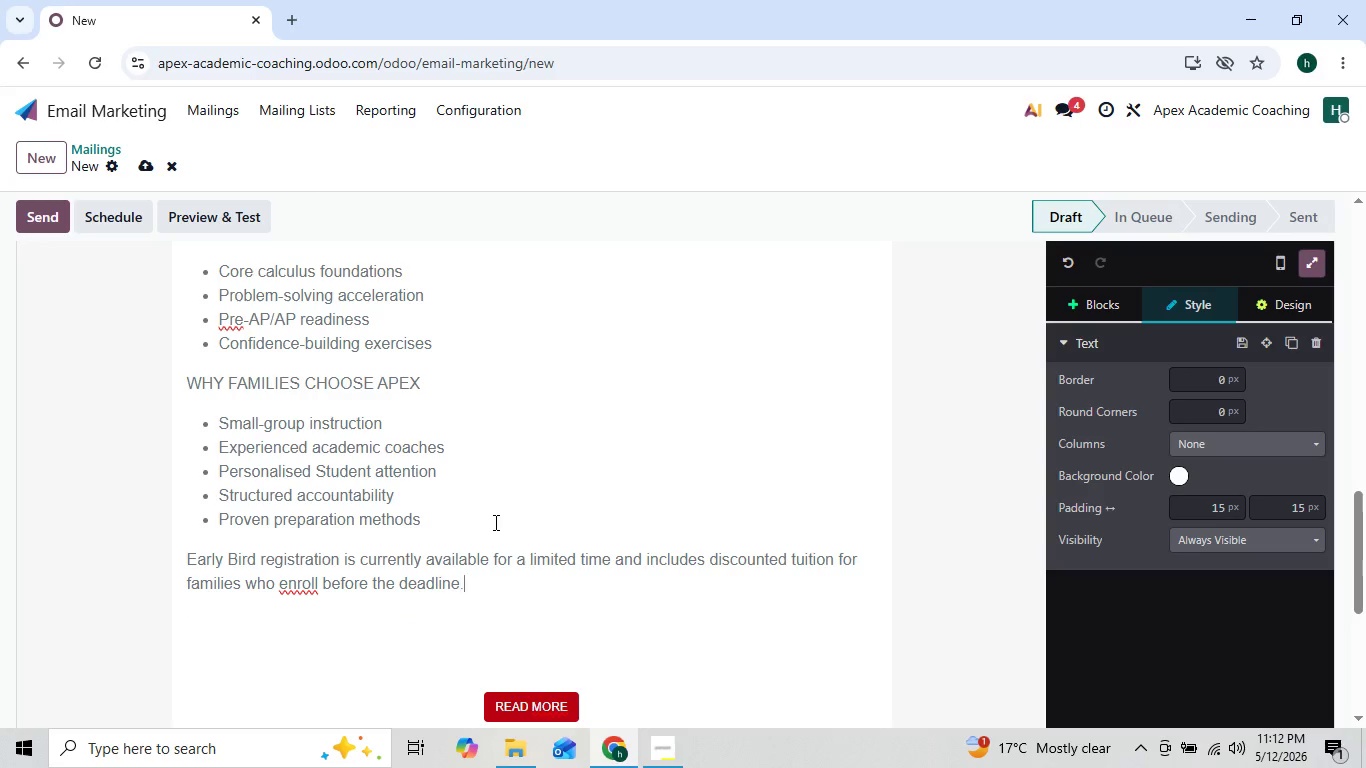 
key(Period)
 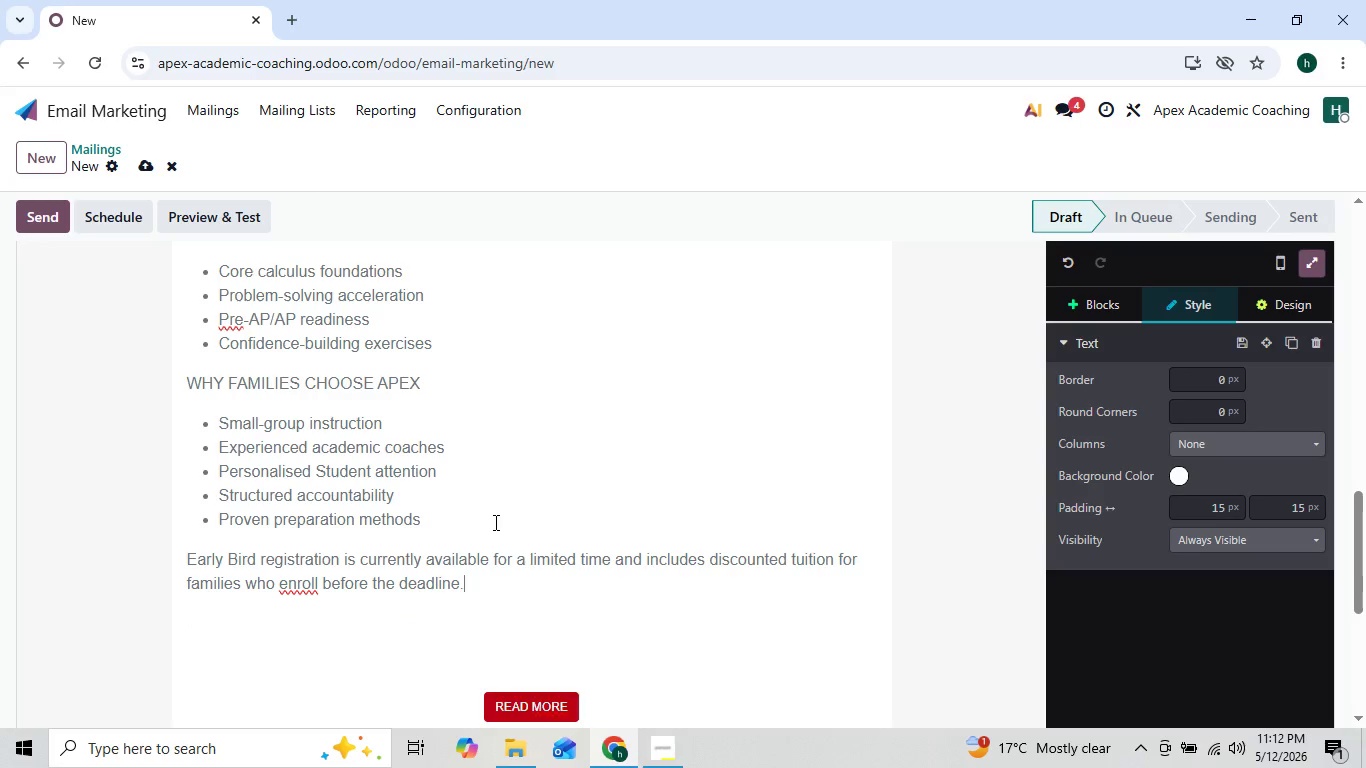 
key(Enter)
 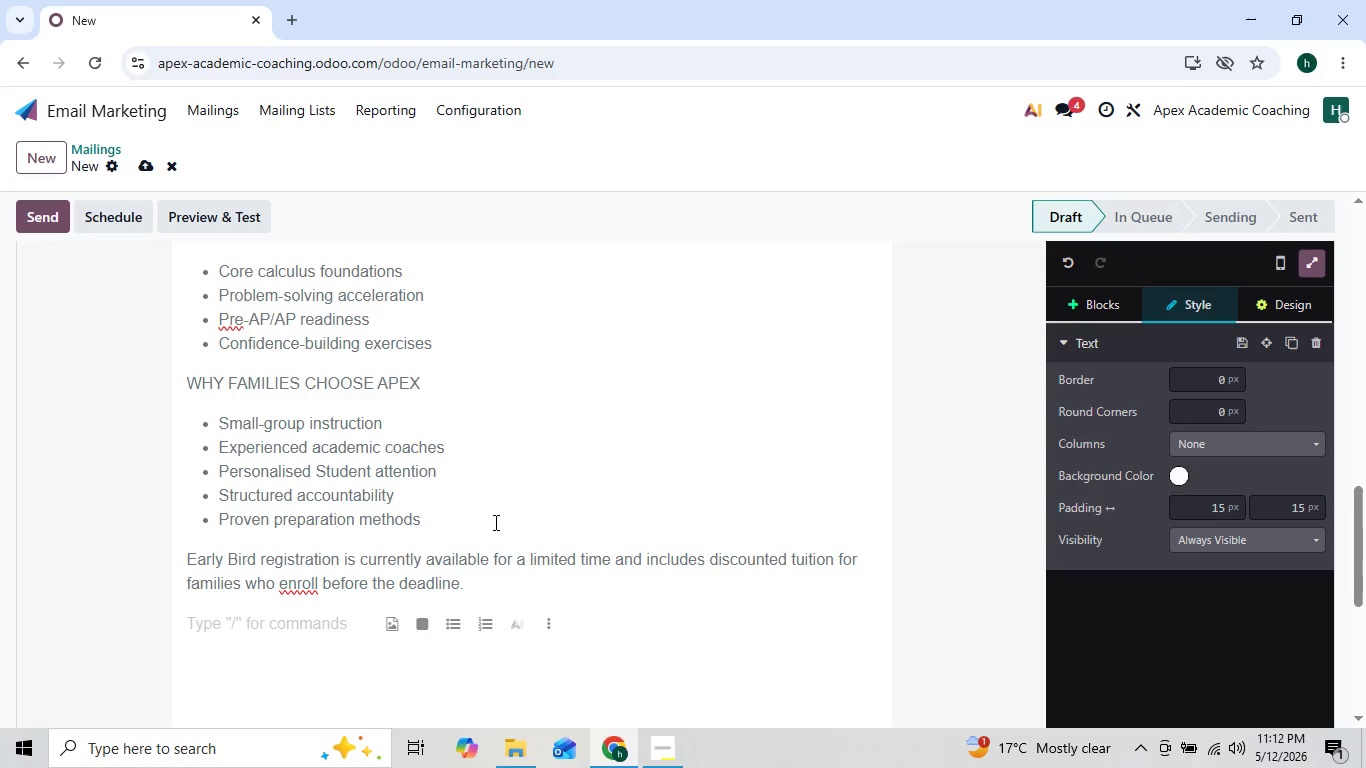 
type(Seats are intentionally limited to preserve individualized instruction)
 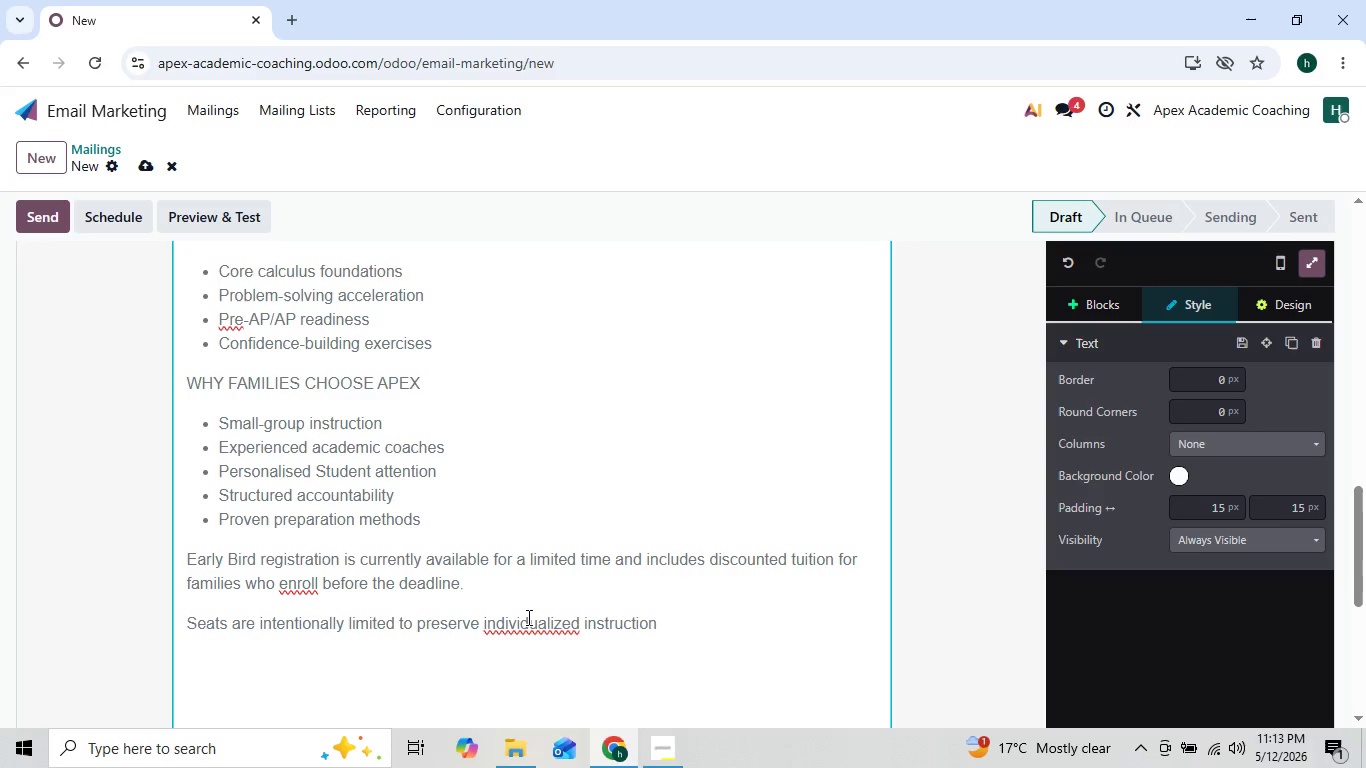 
right_click([527, 622])
 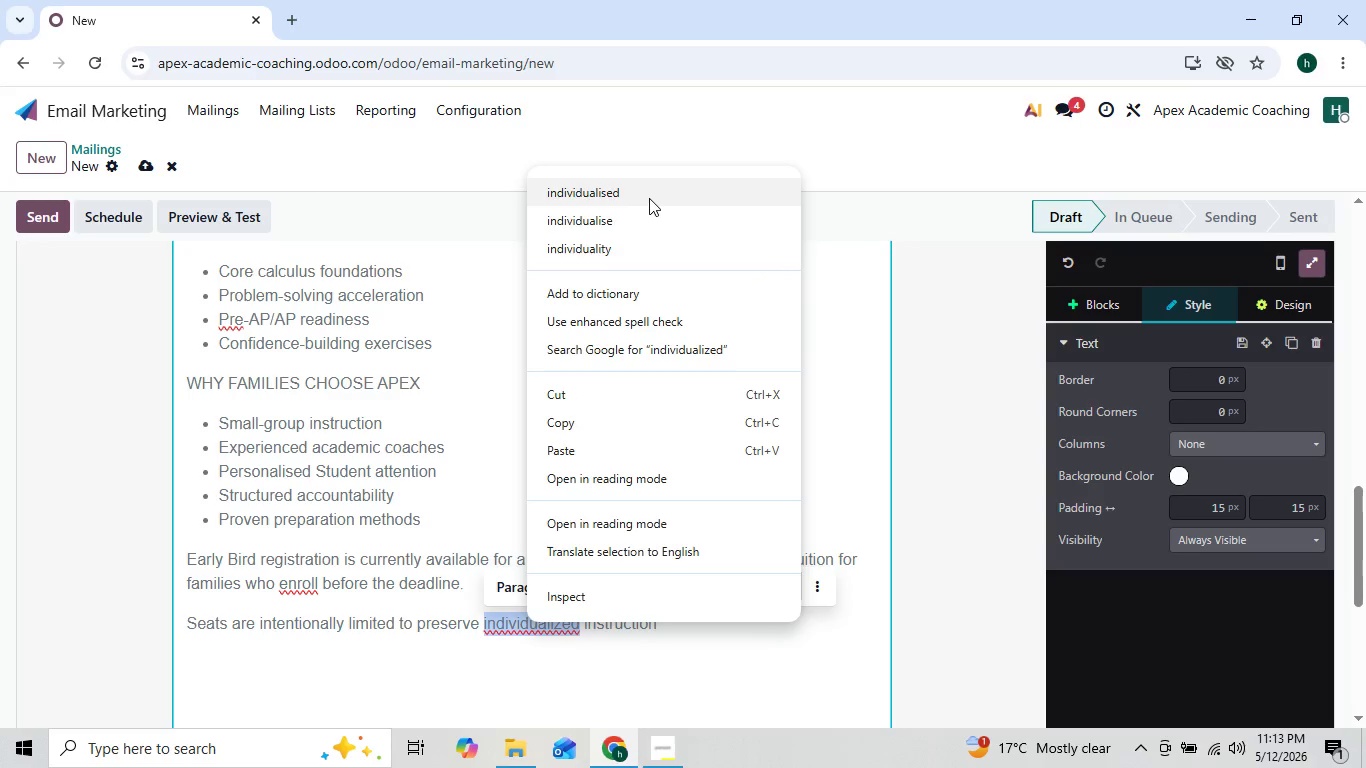 
left_click([652, 194])
 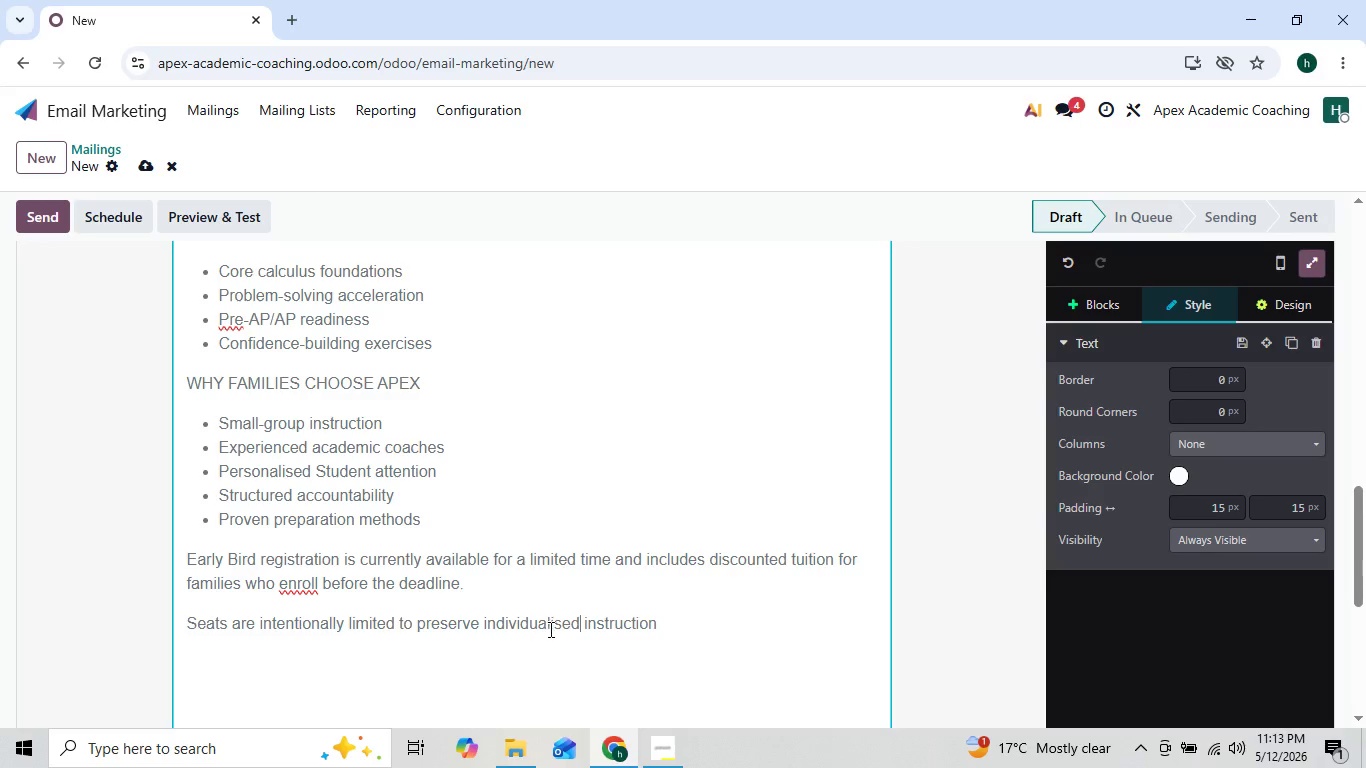 
wait(7.48)
 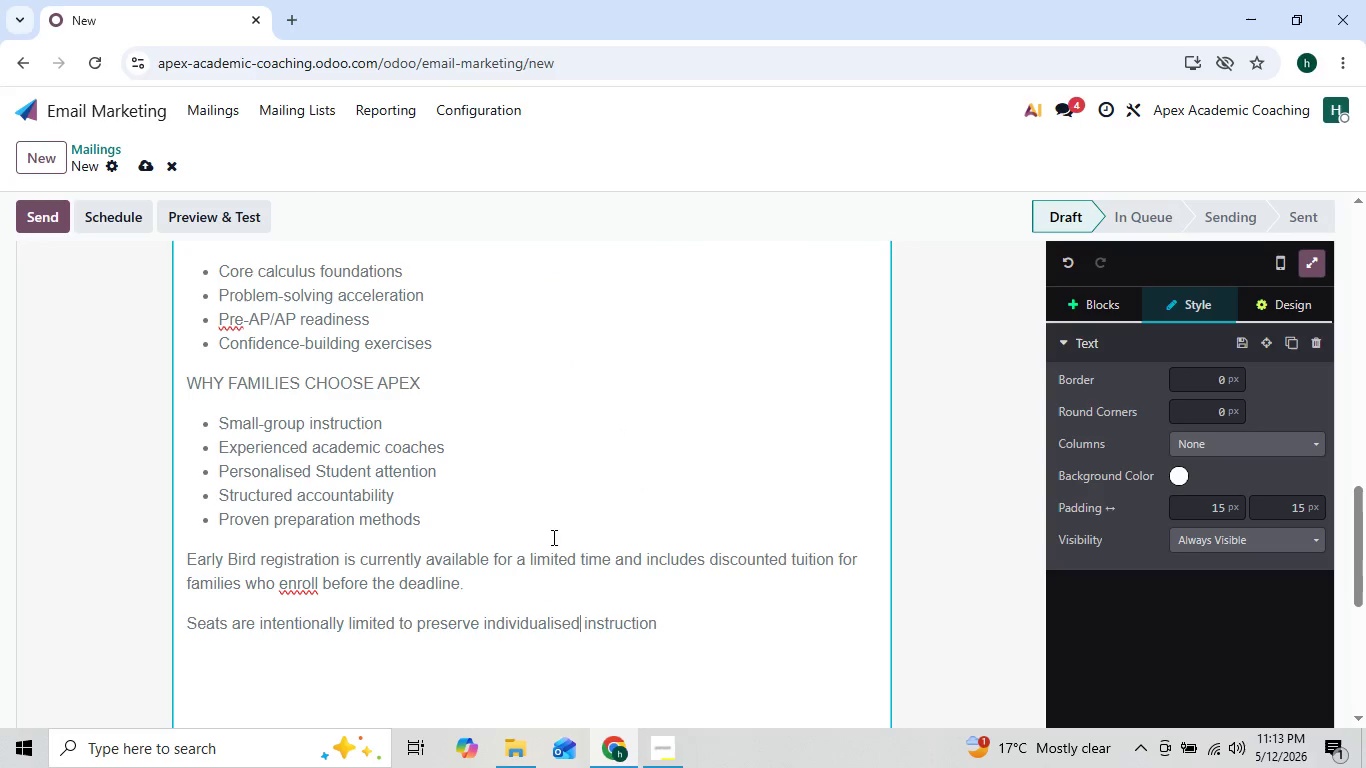 
left_click([666, 622])
 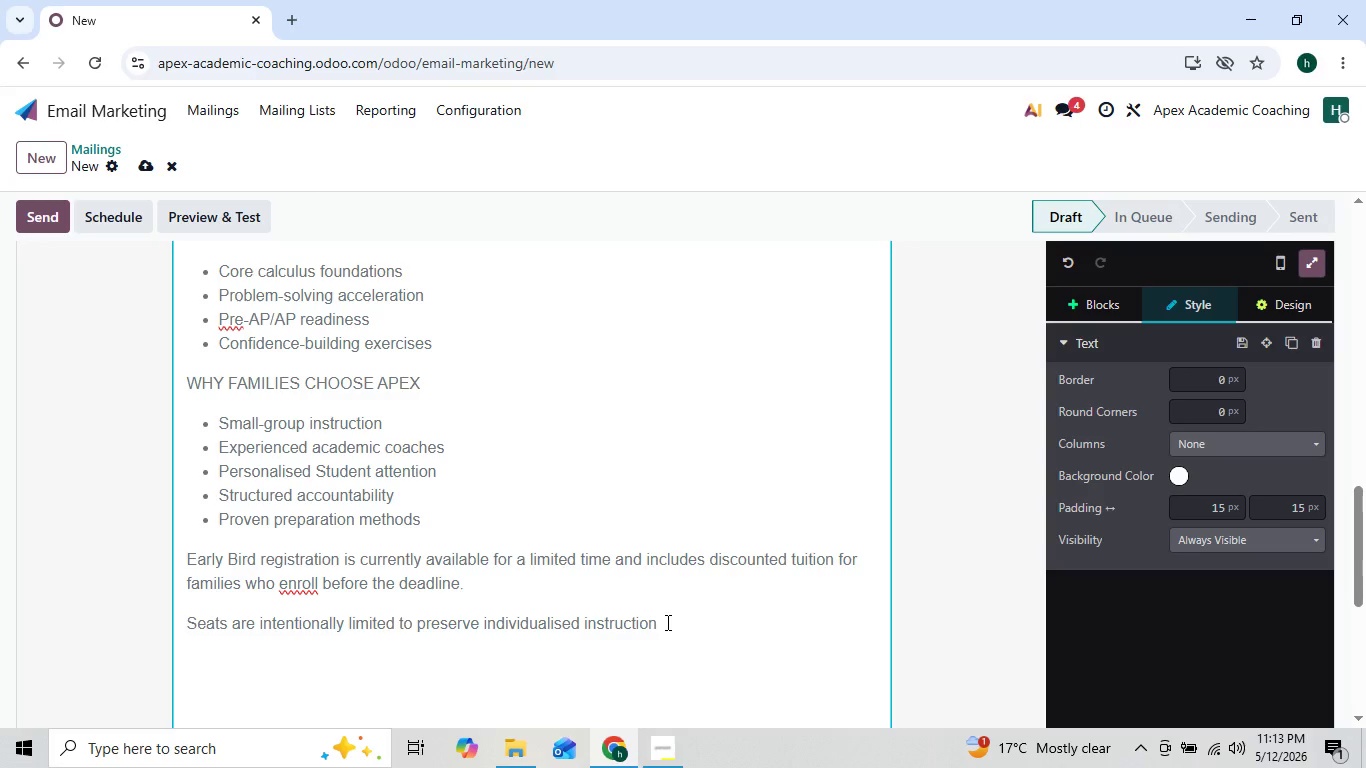 
key(Space)
 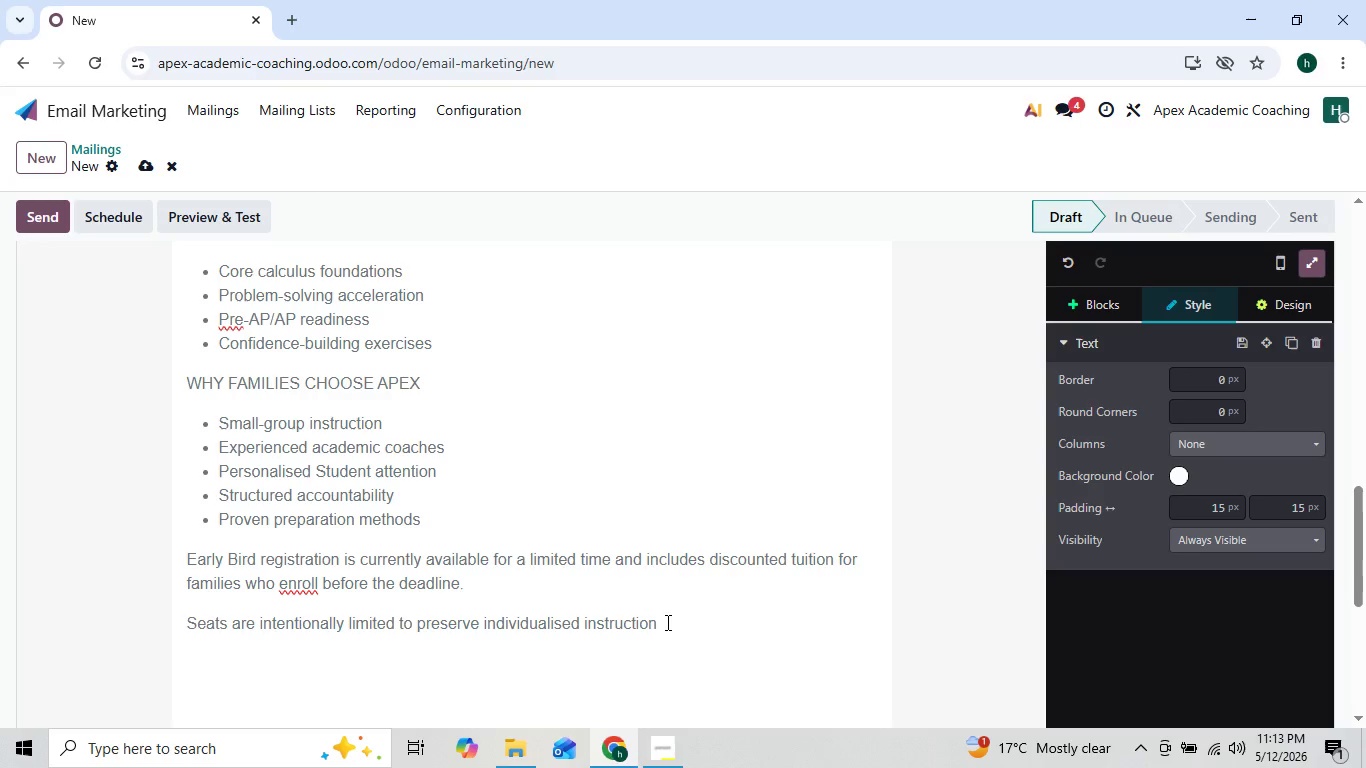 
key(ArrowLeft)
 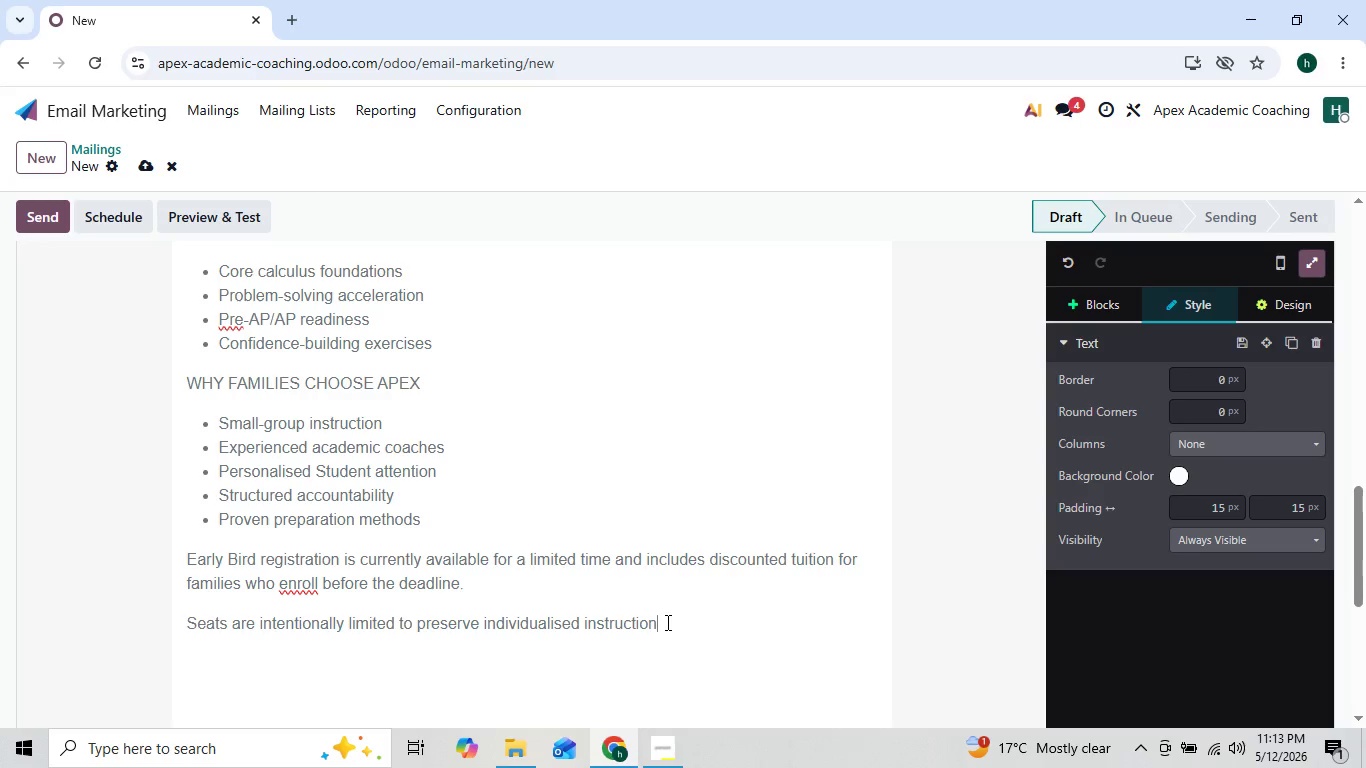 
key(ArrowRight)
 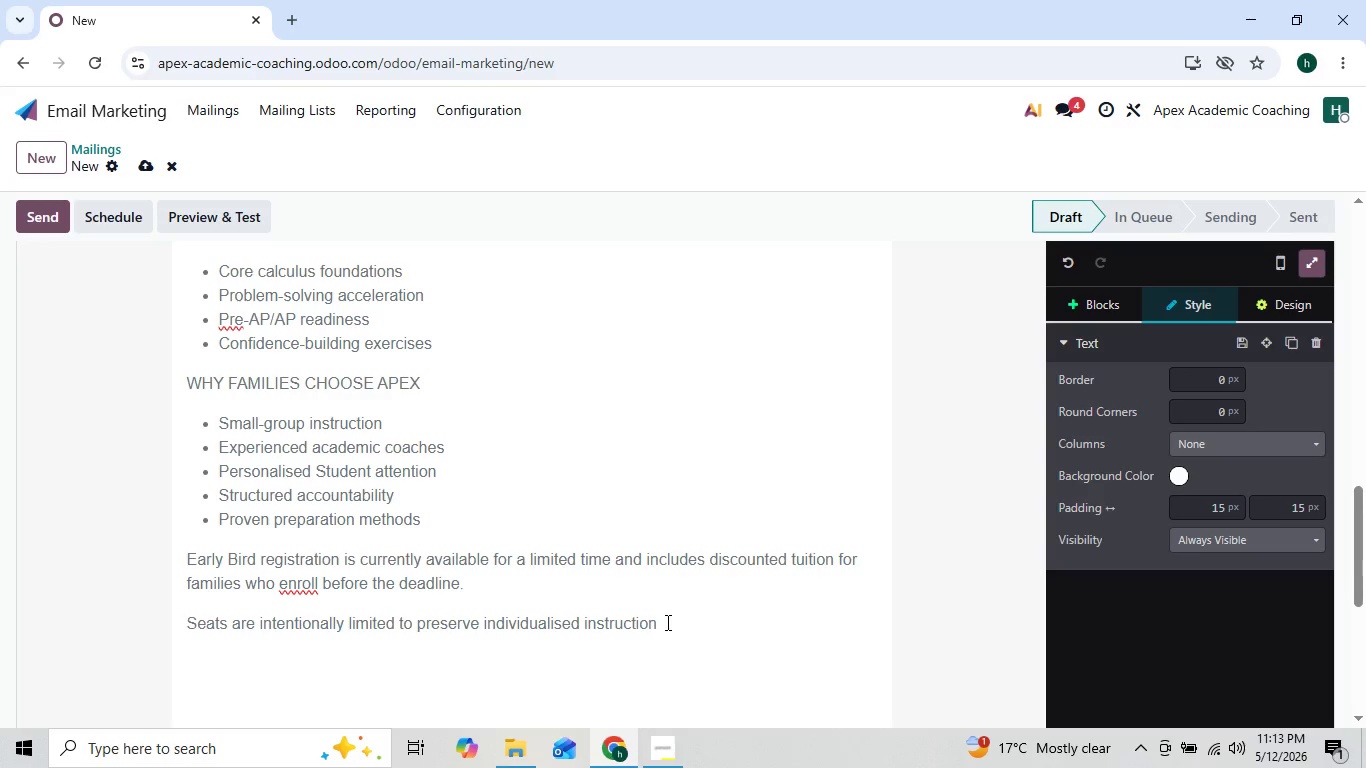 
key(ArrowLeft)
 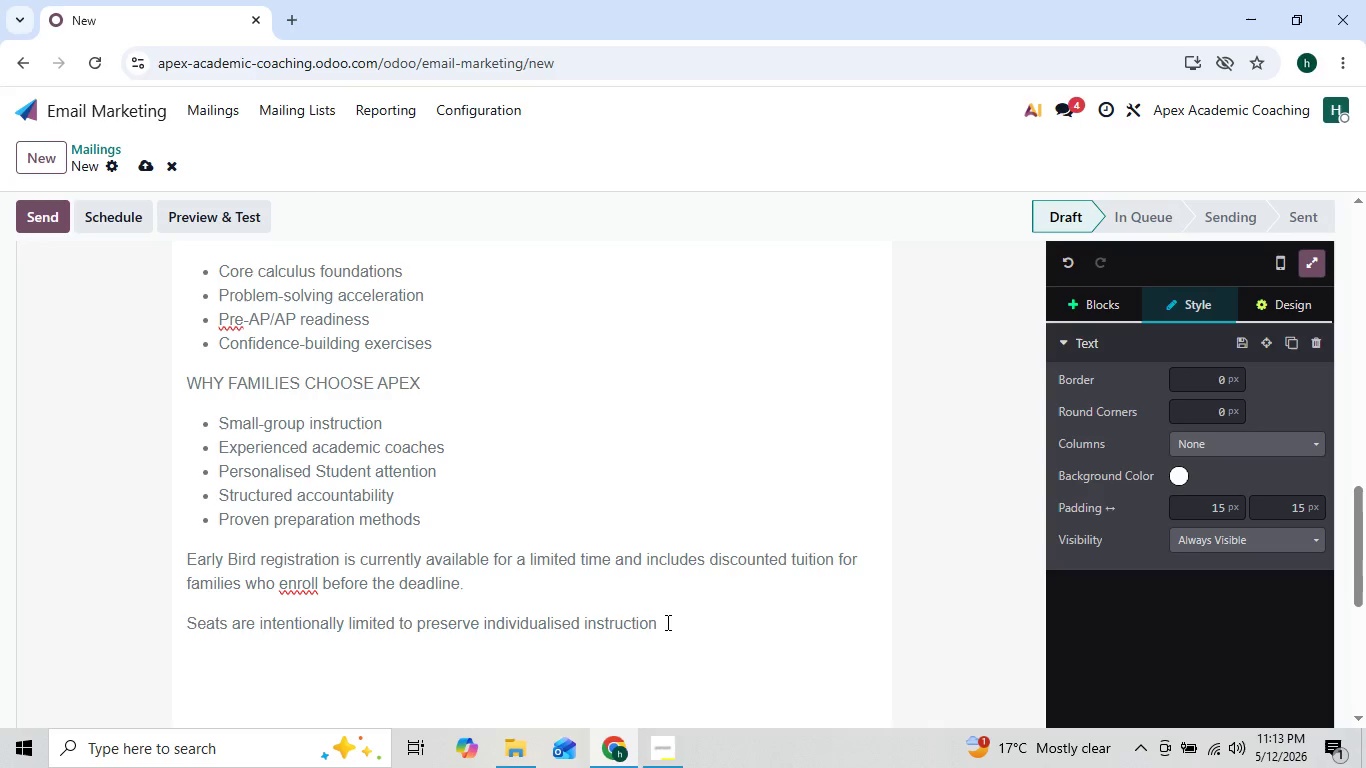 
type(q)
key(Backspace)
type( Q)
key(Backspace)
type(quality, and several sessions)
 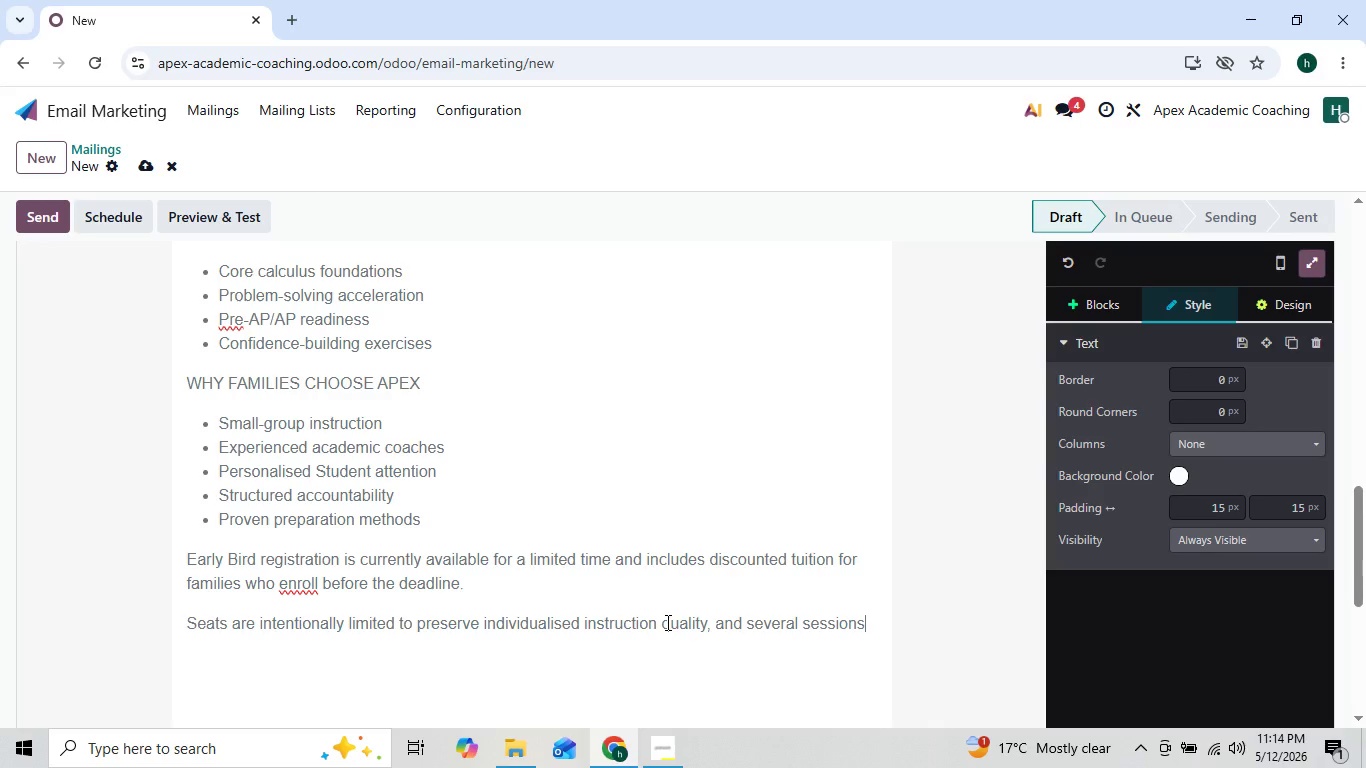 
type( are )
 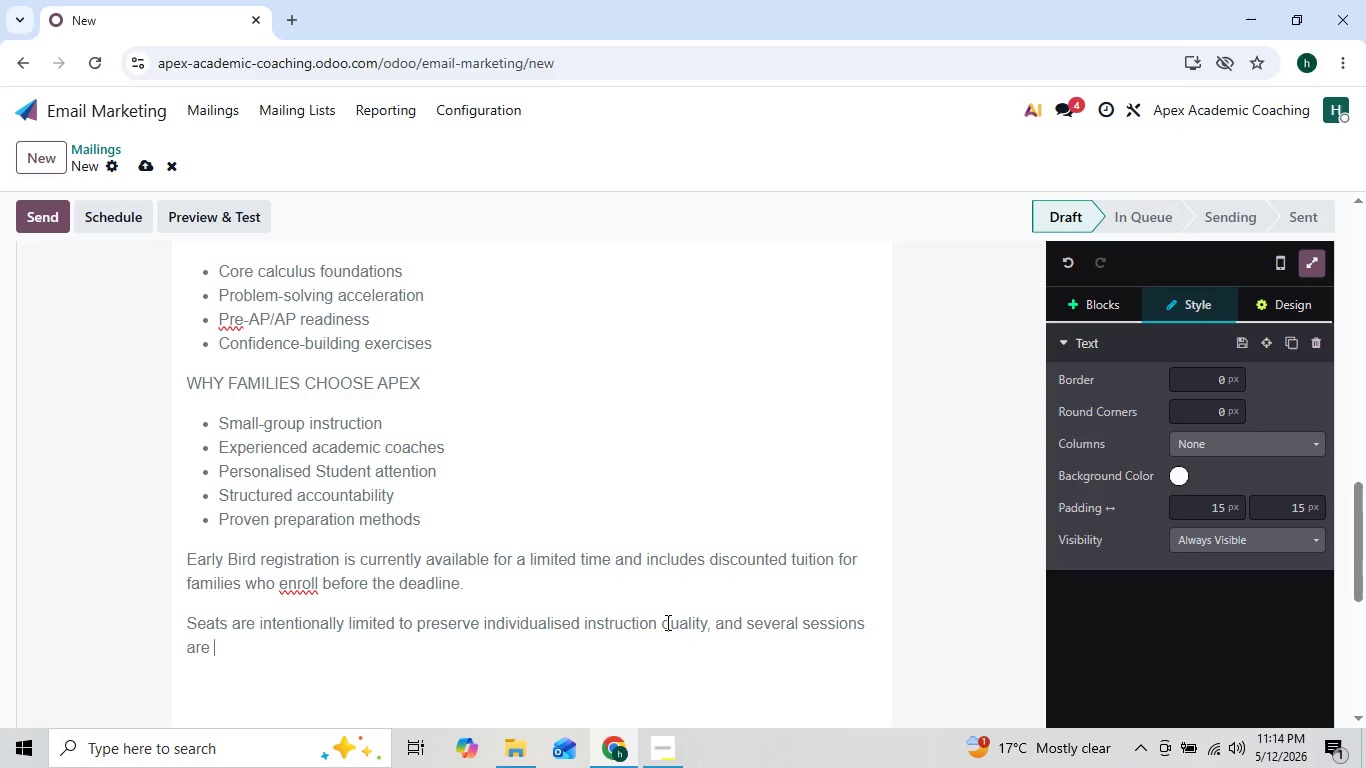 
type(already beginning to )
 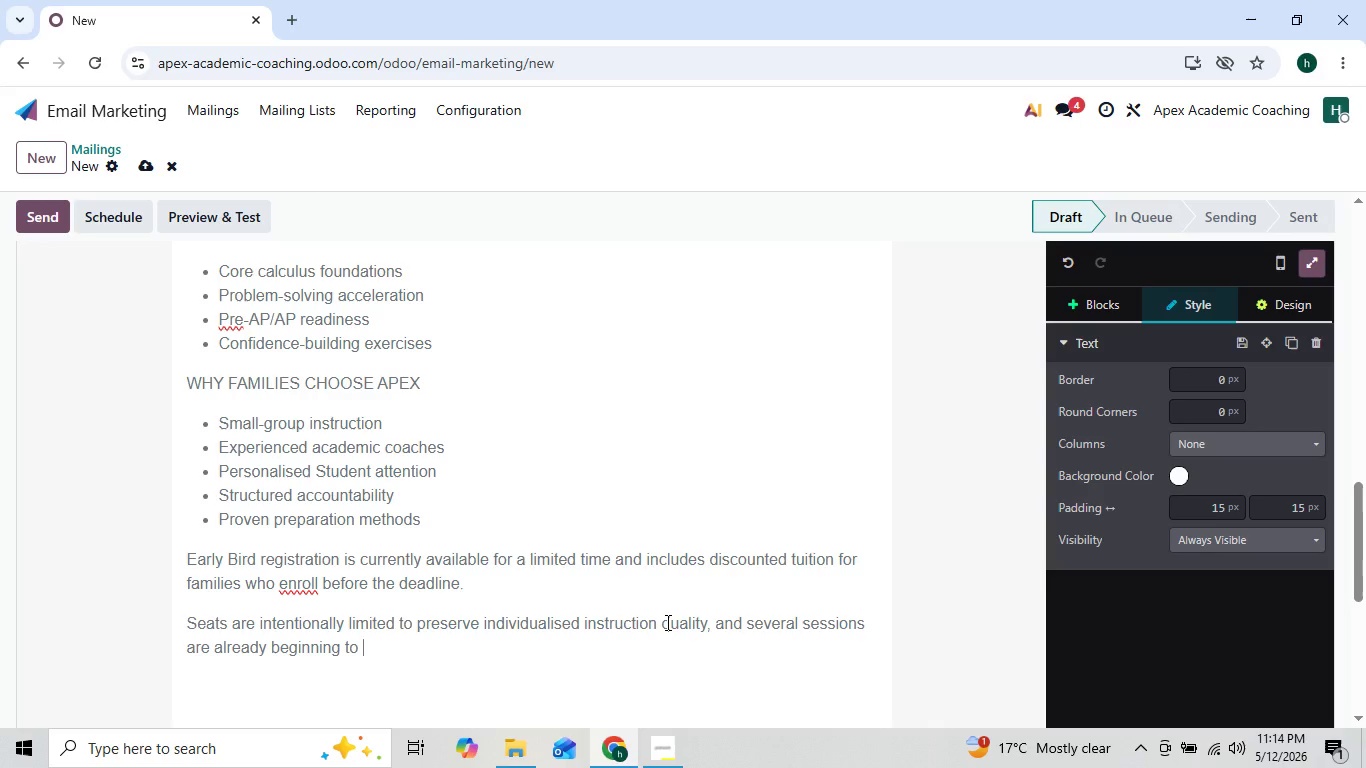 
type(fill)
 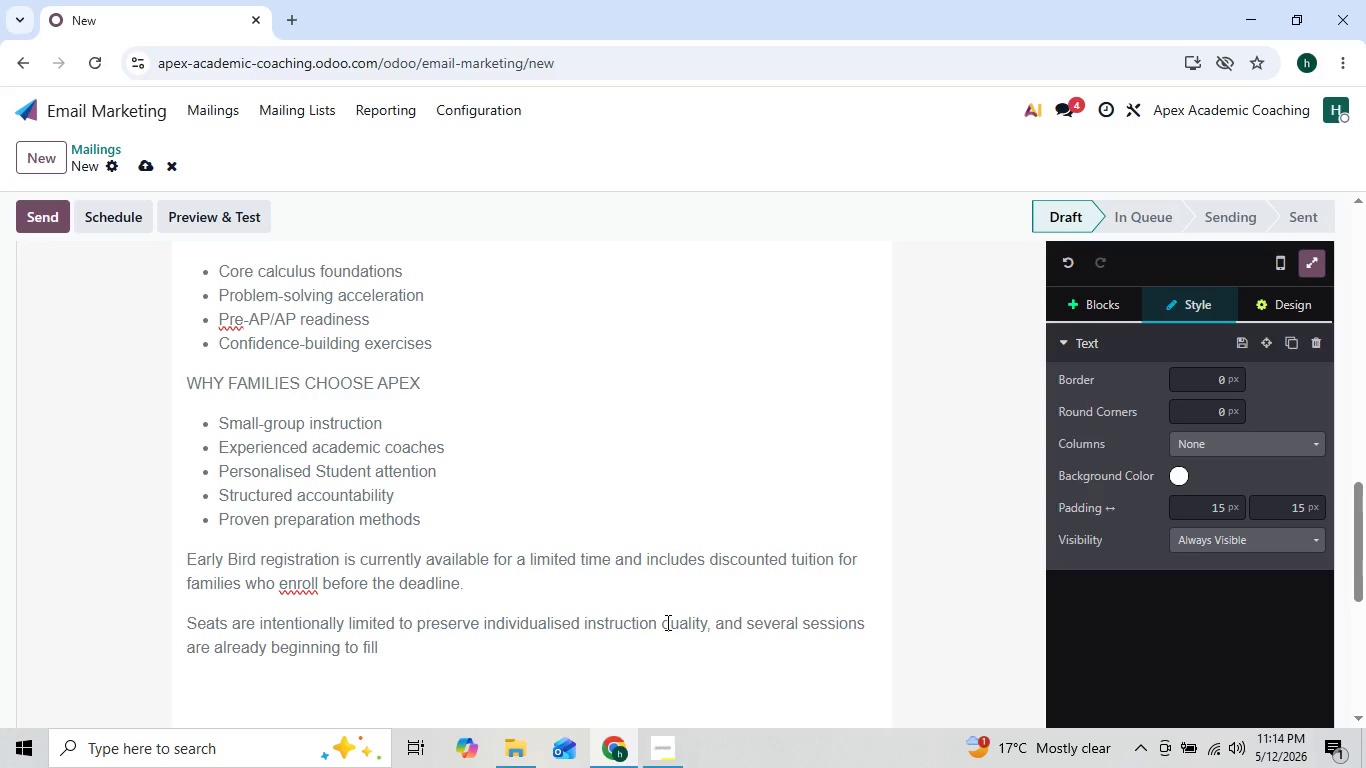 
key(ArrowLeft)
 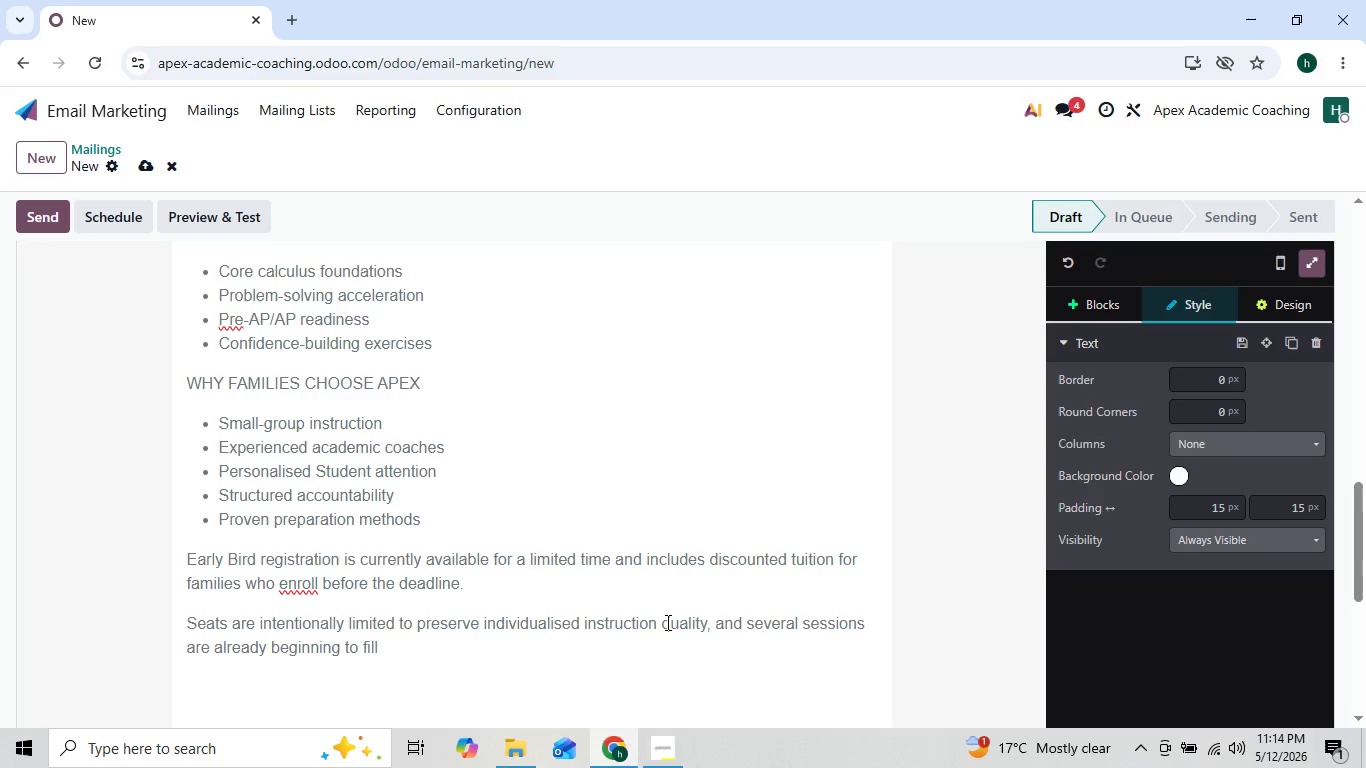 
key(ArrowRight)
 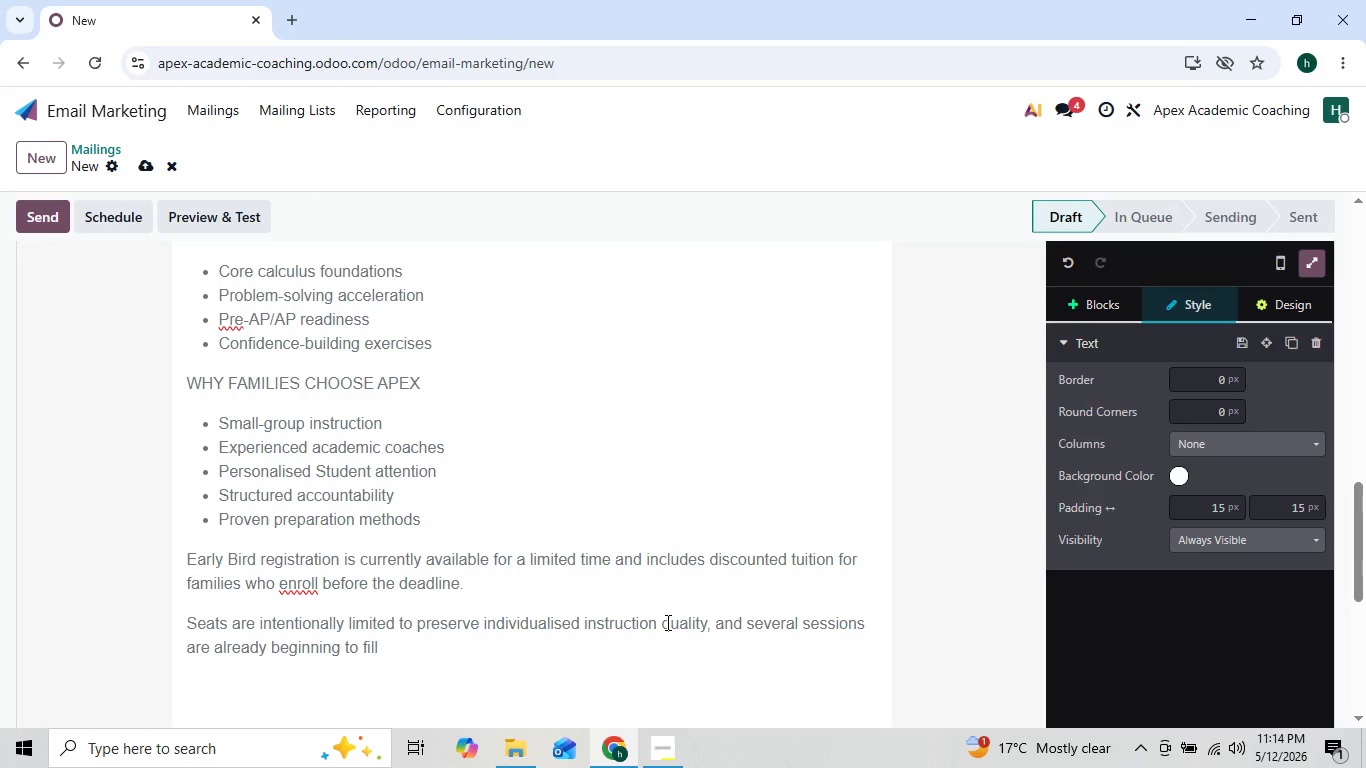 
key(Period)
 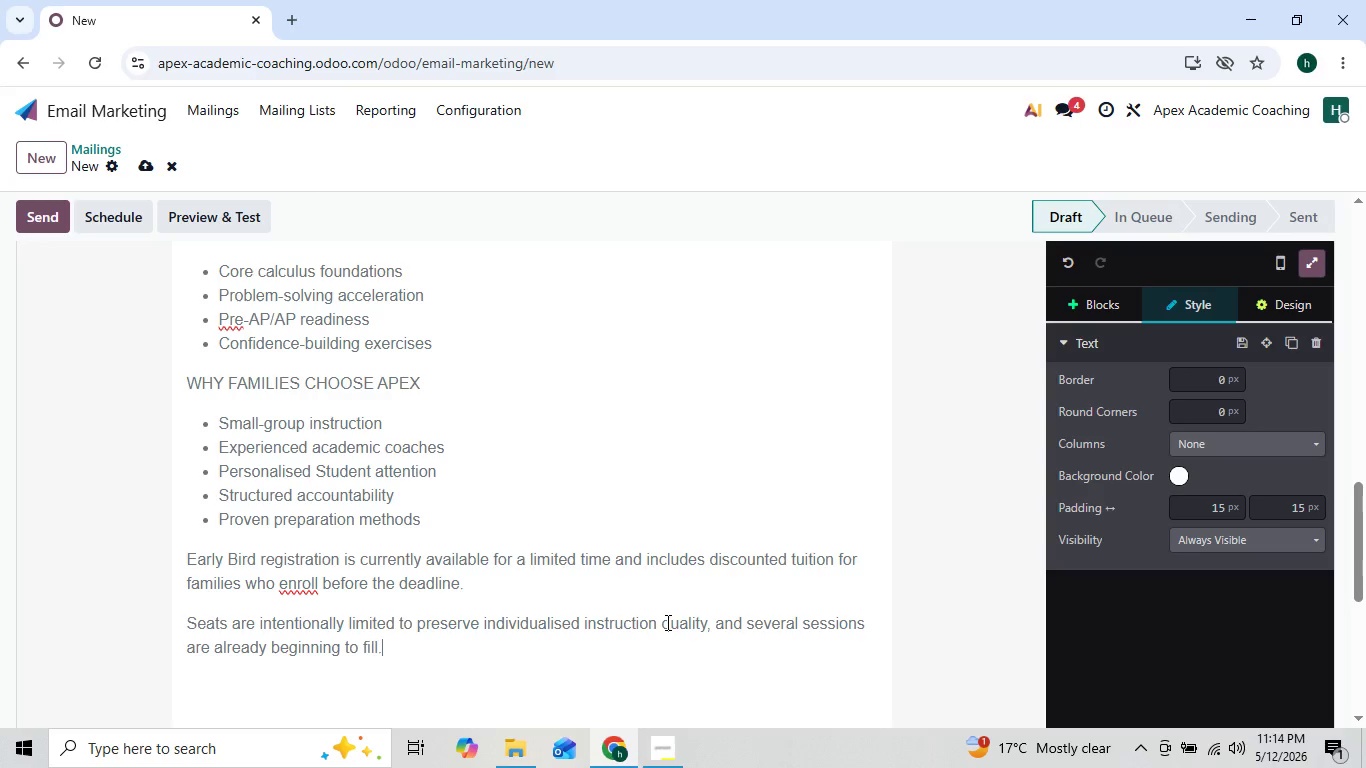 
key(Enter)
 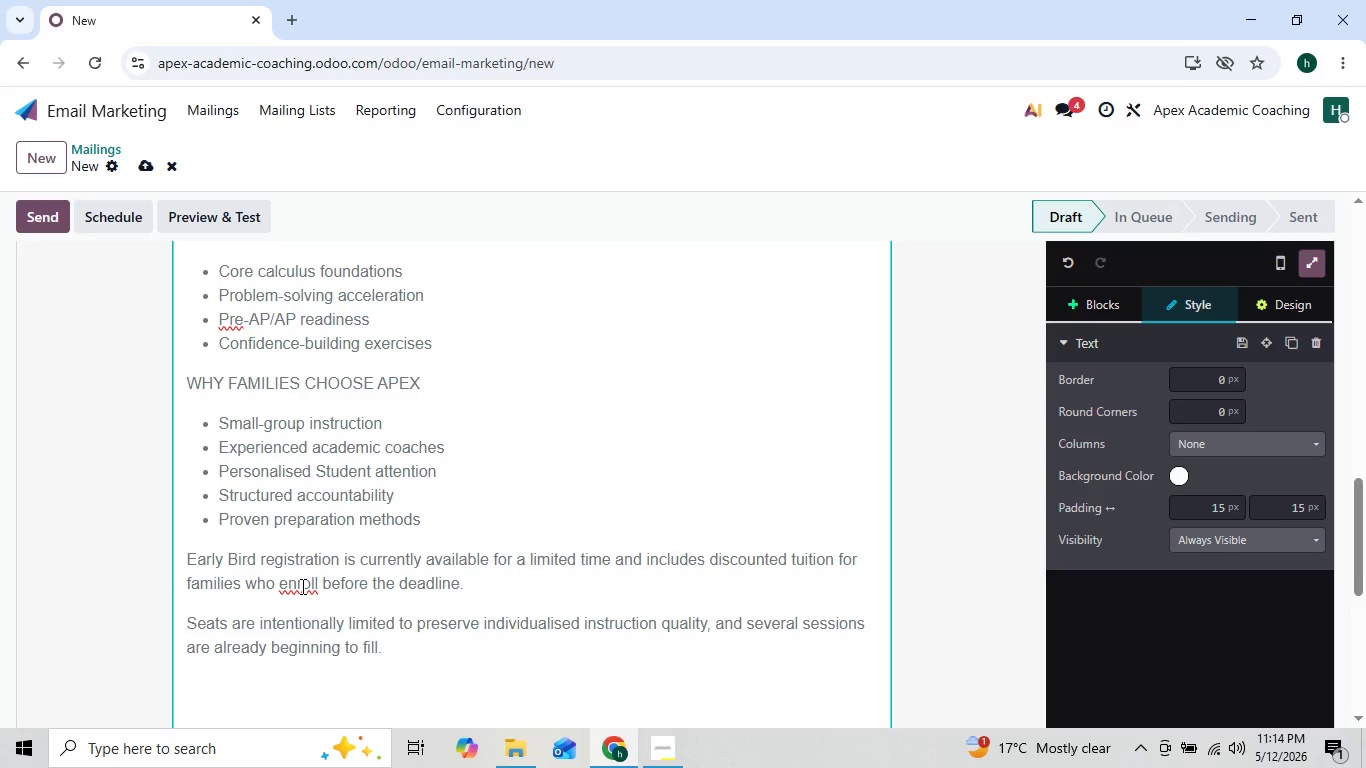 
right_click([301, 586])
 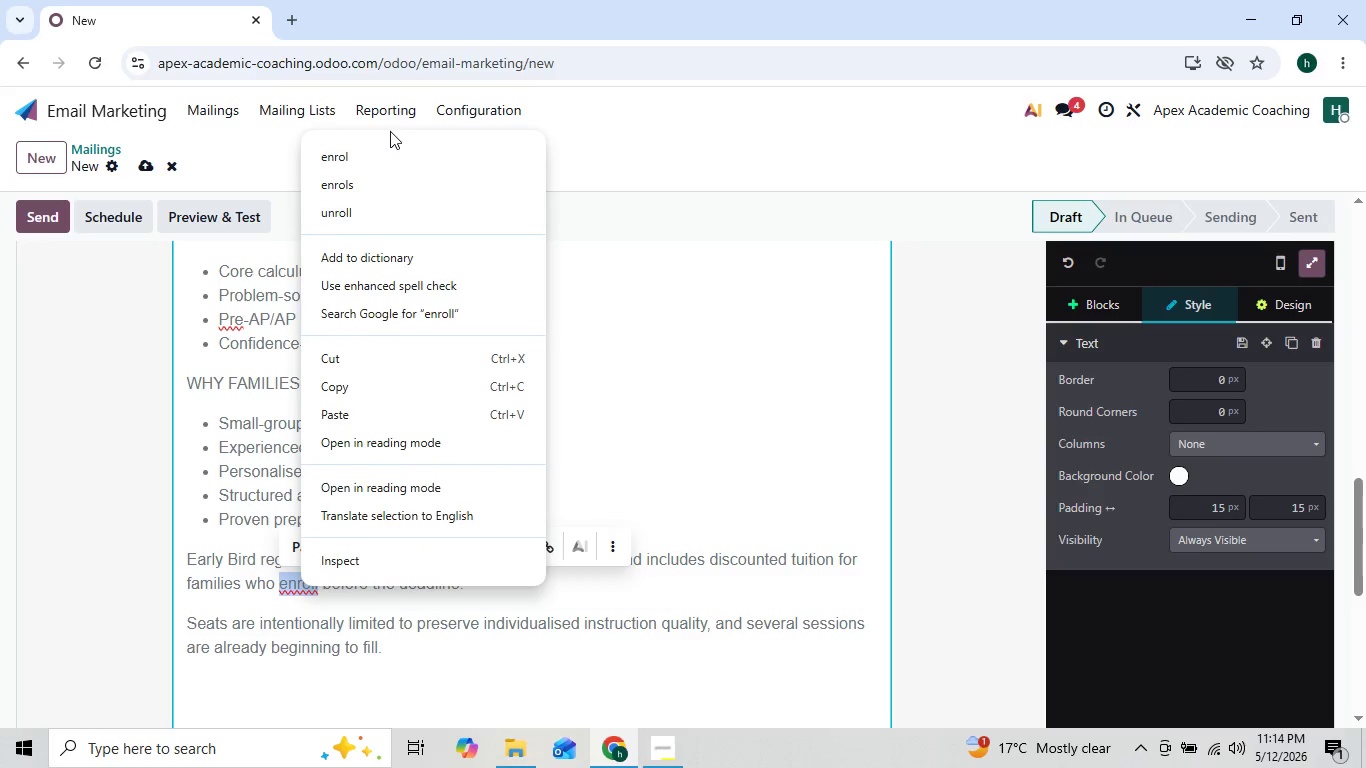 
left_click([390, 147])
 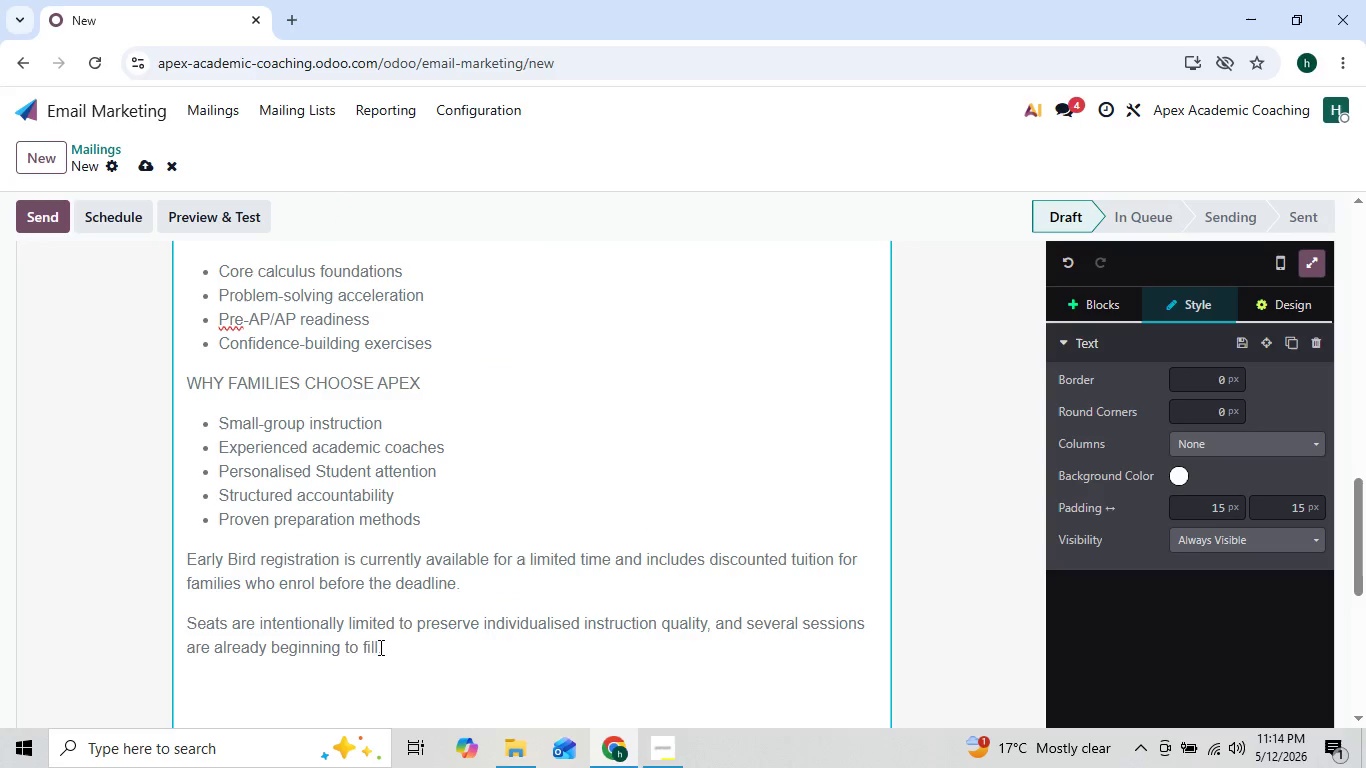 
left_click([393, 650])
 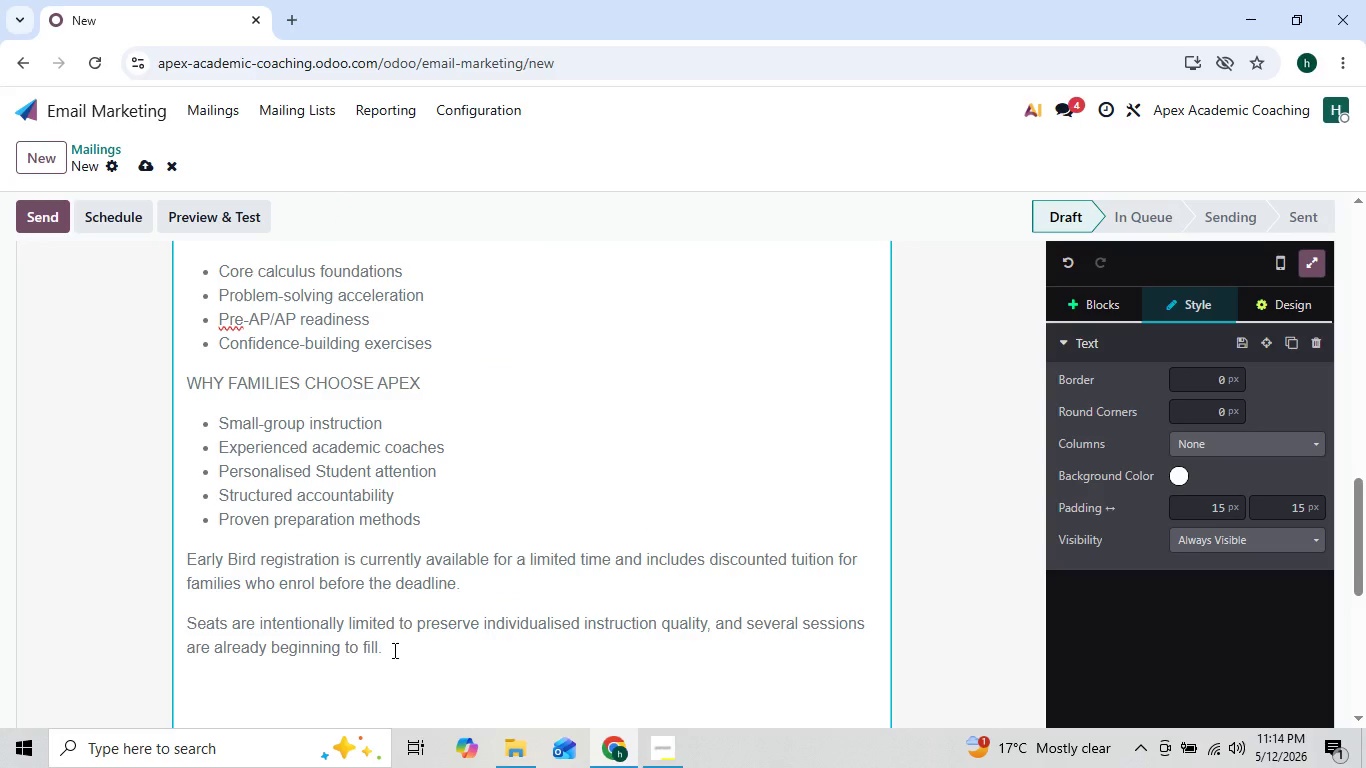 
key(Enter)
 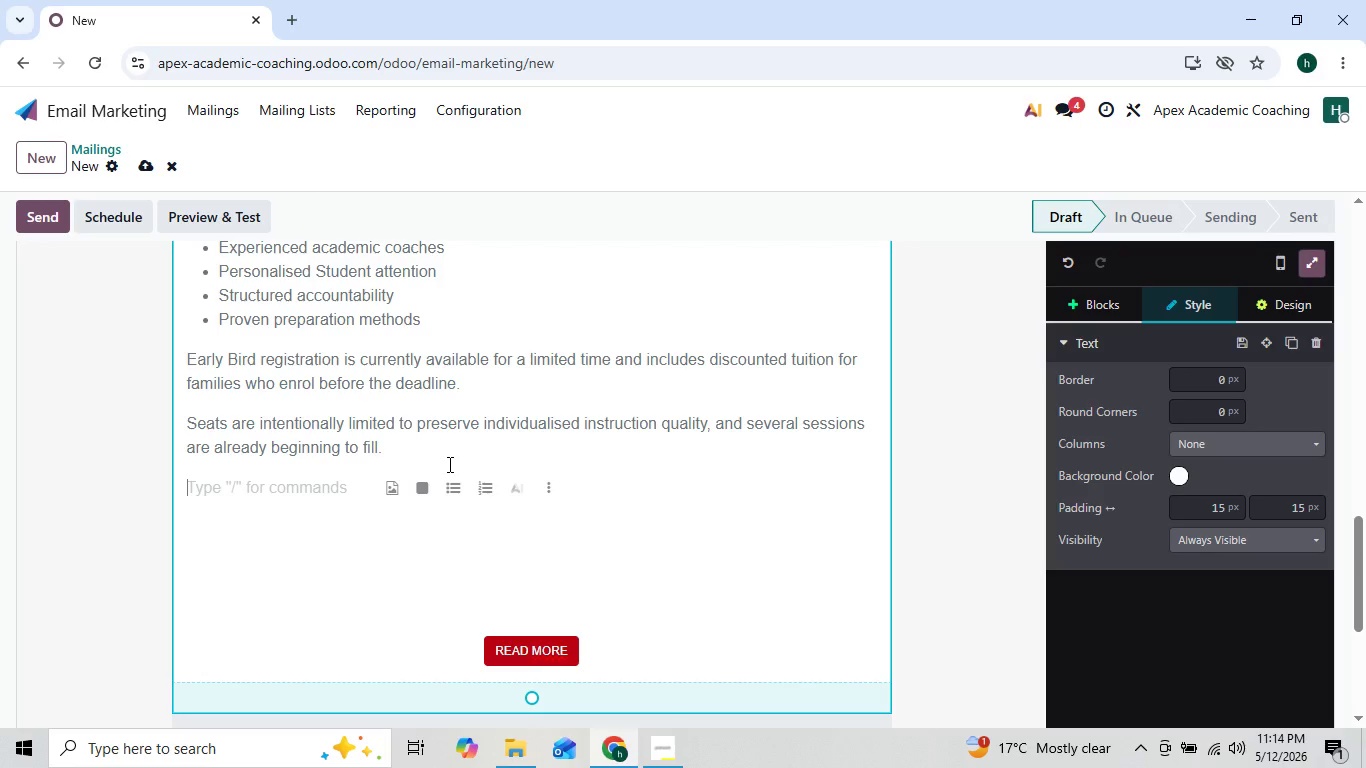 
wait(9.47)
 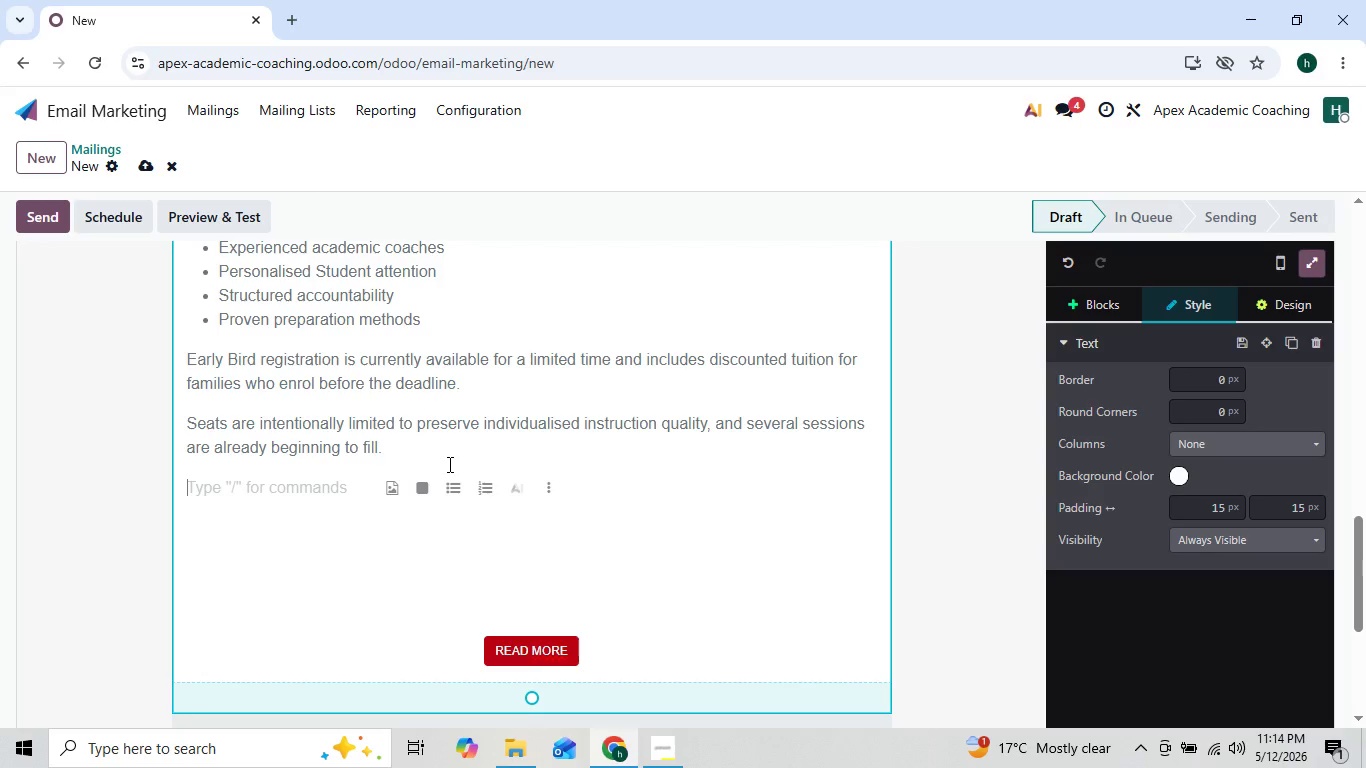 
type(You can view the full program schedule and reserve a spots )
key(Backspace)
key(Backspace)
type( using the registration page below:)
 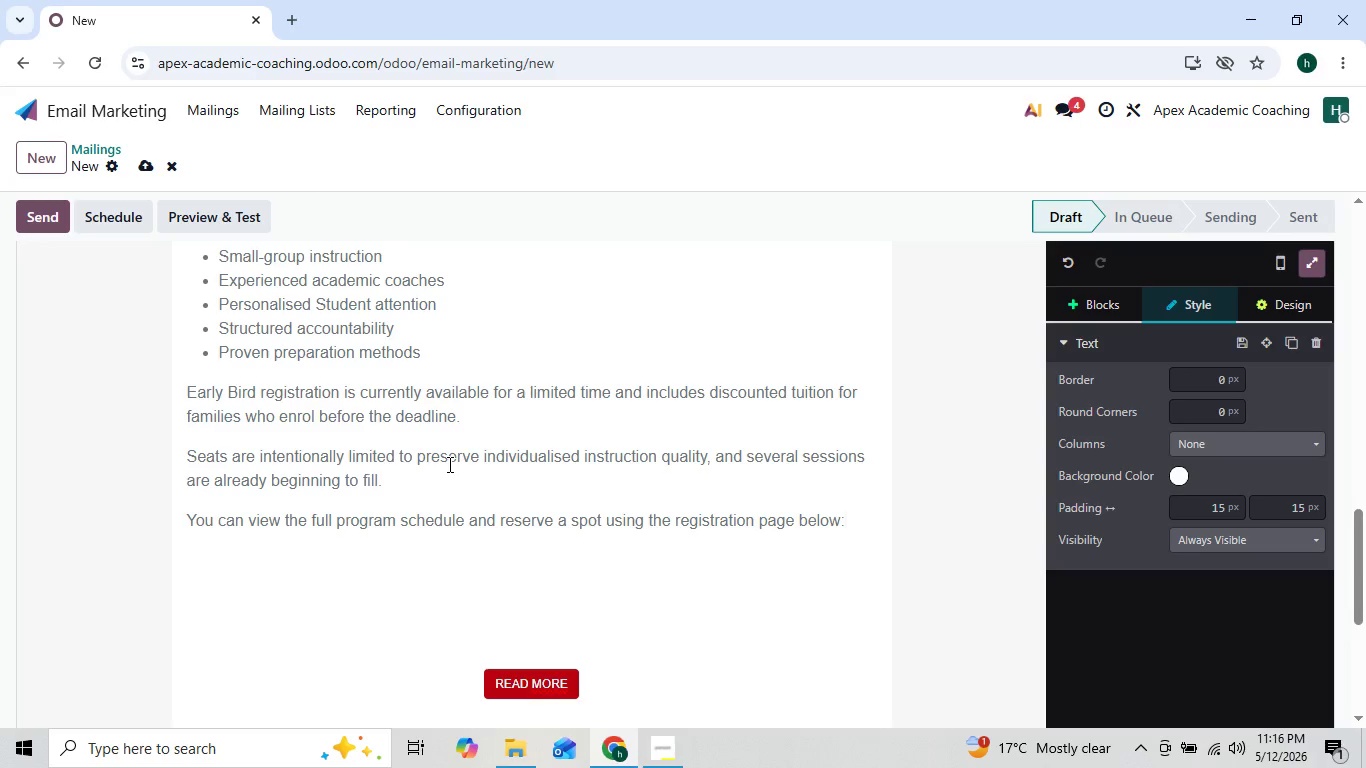 
key(Enter)
 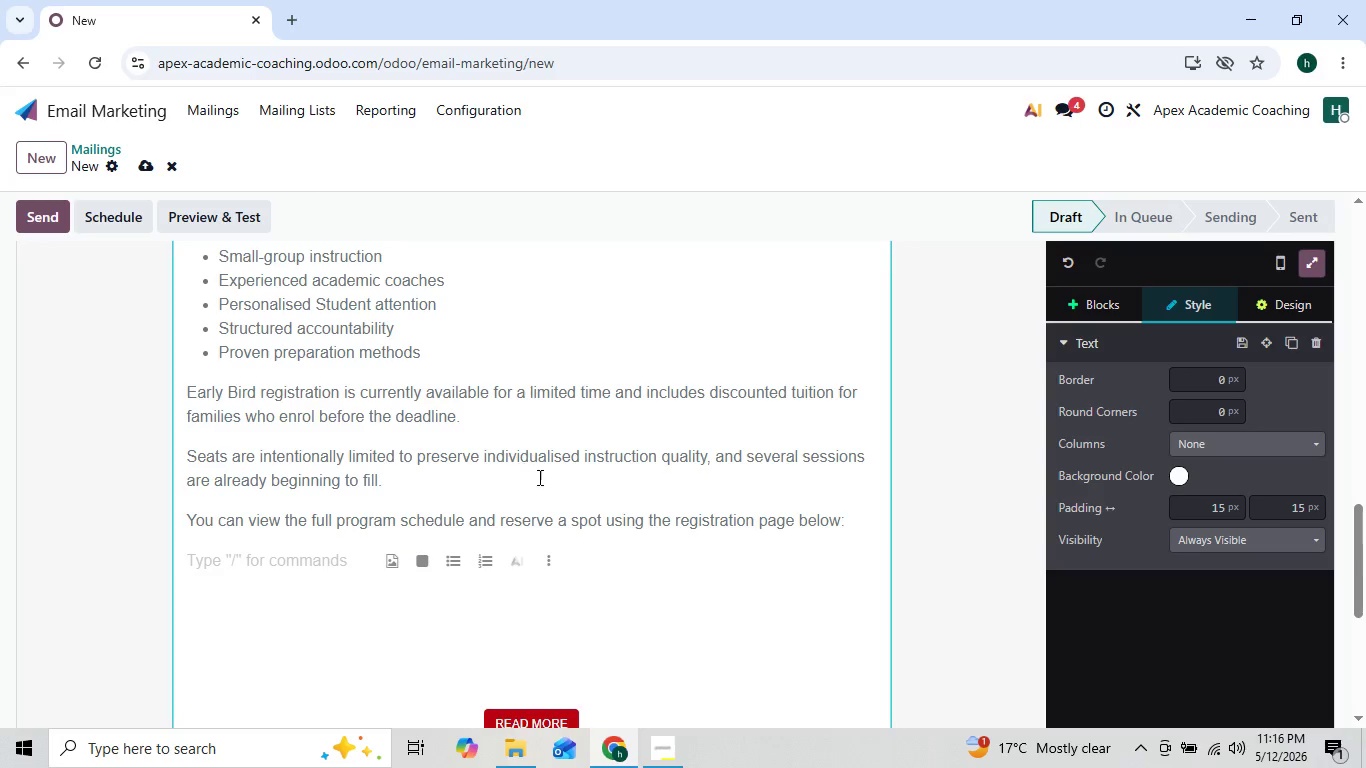 
key(Enter)
 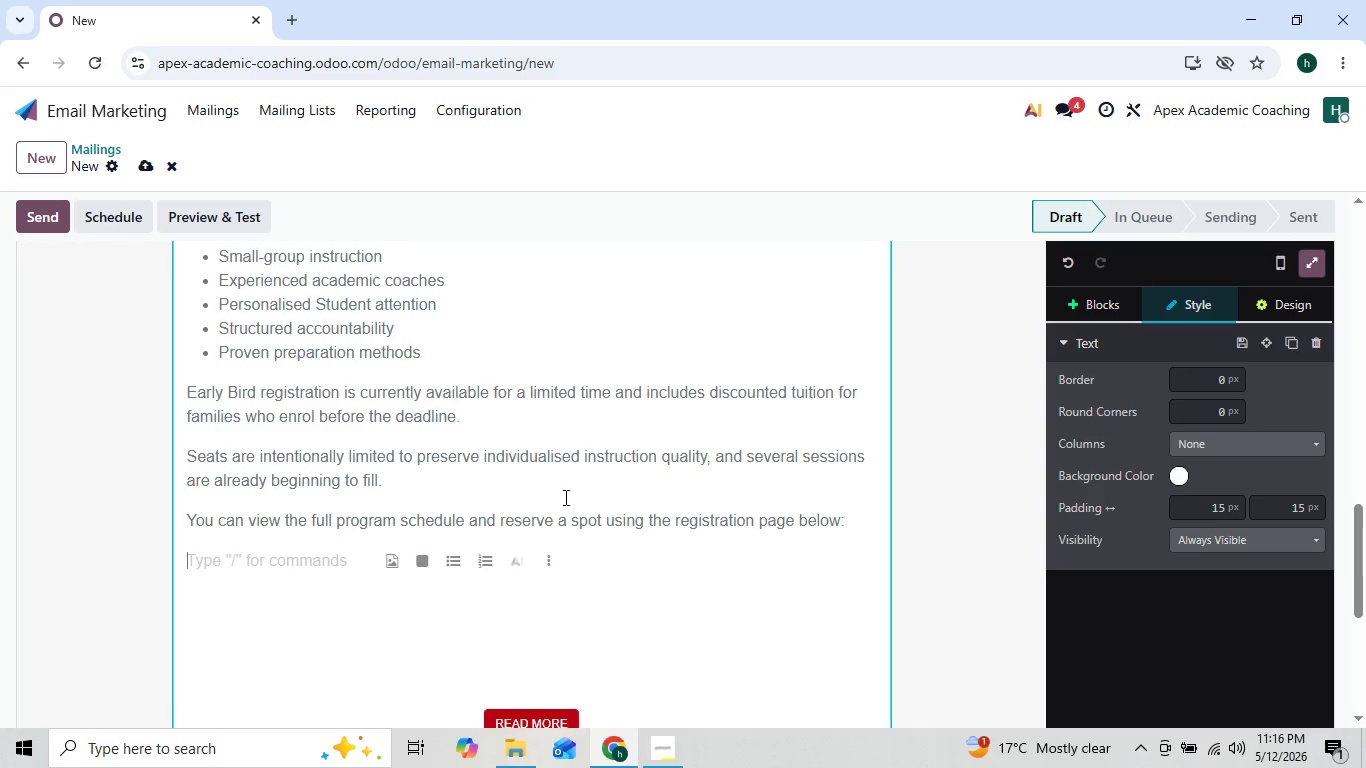 
key(Enter)
 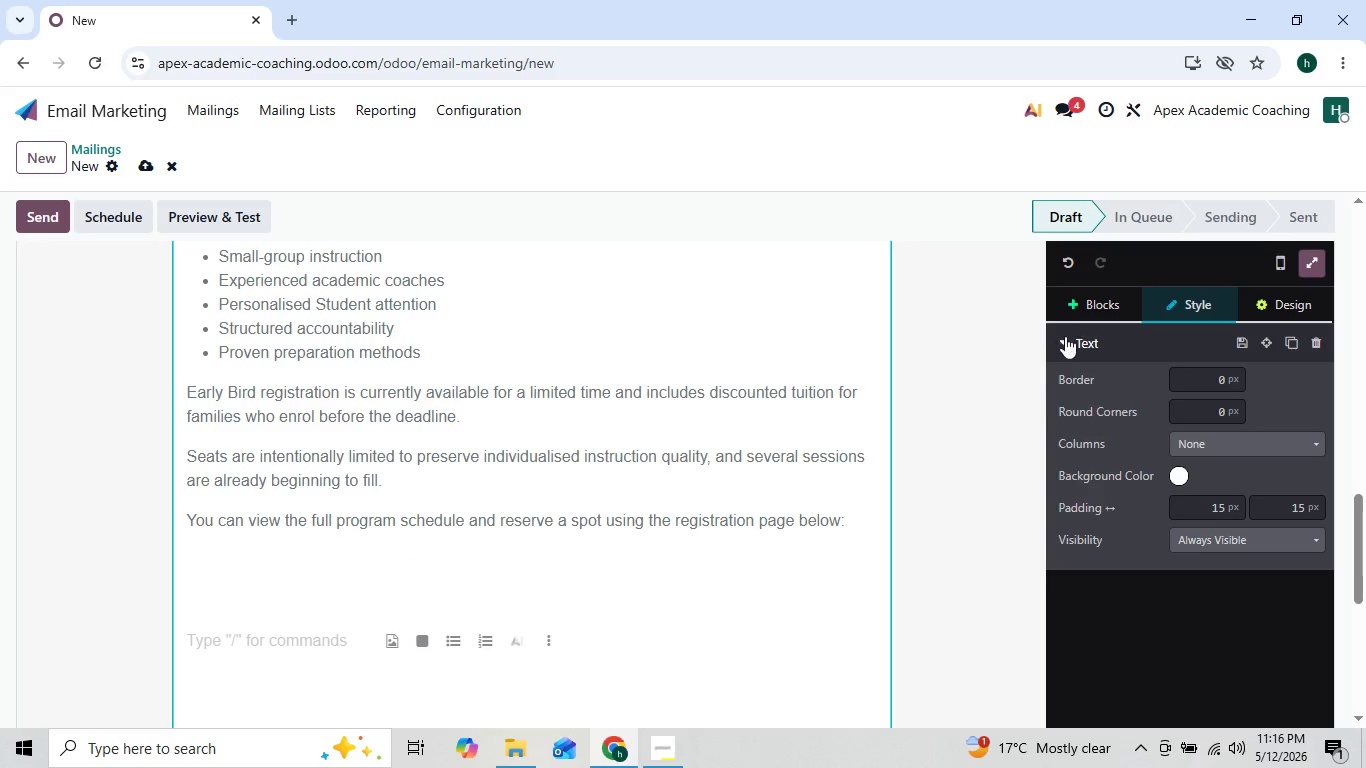 
left_click([1067, 299])
 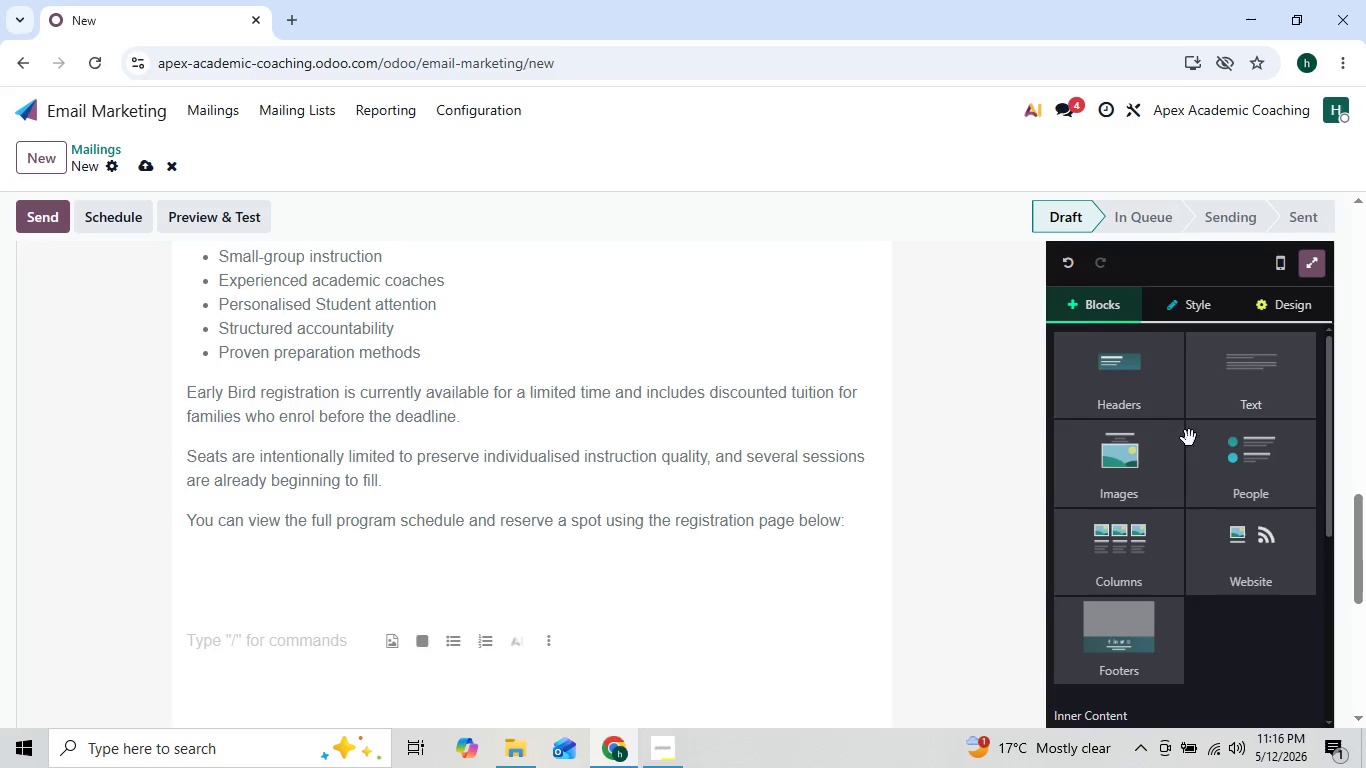 
mouse_move([1211, 553])
 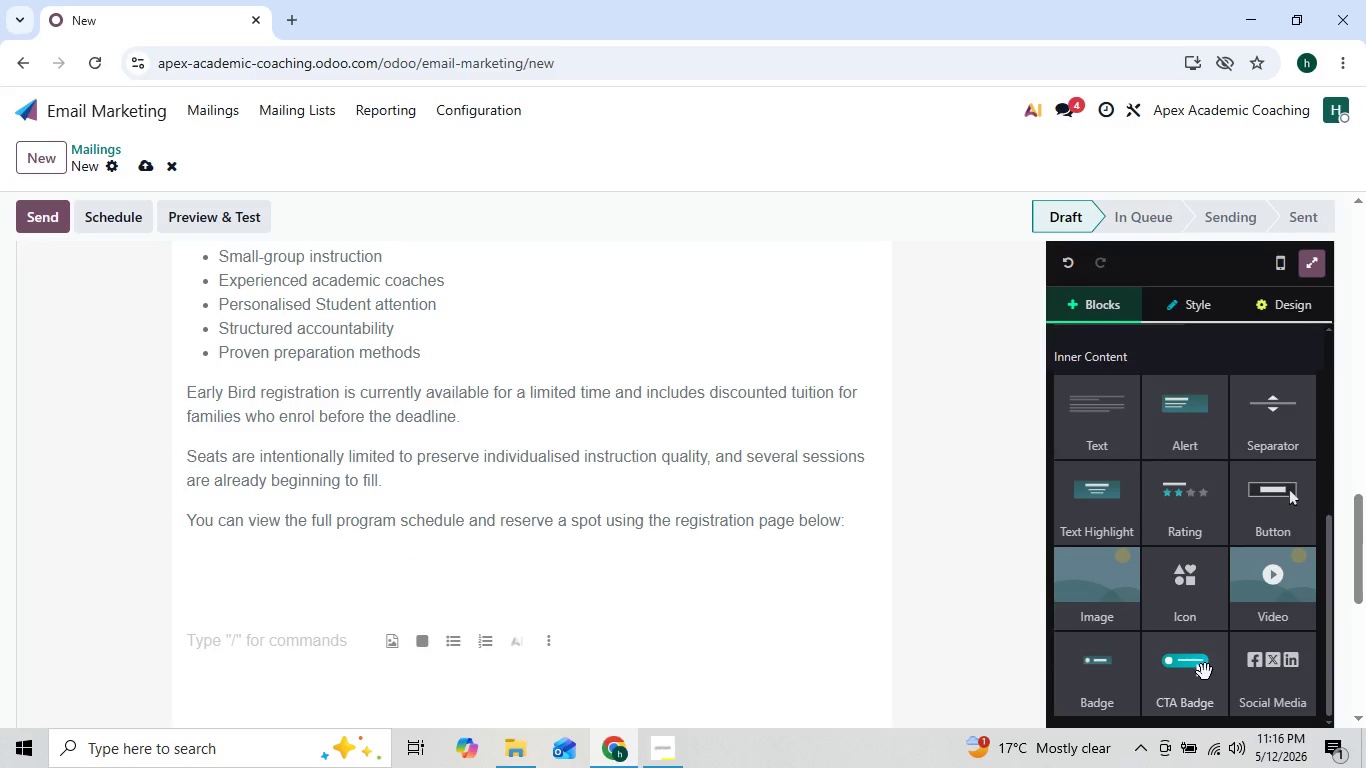 
left_click_drag(start_coordinate=[1205, 672], to_coordinate=[851, 559])
 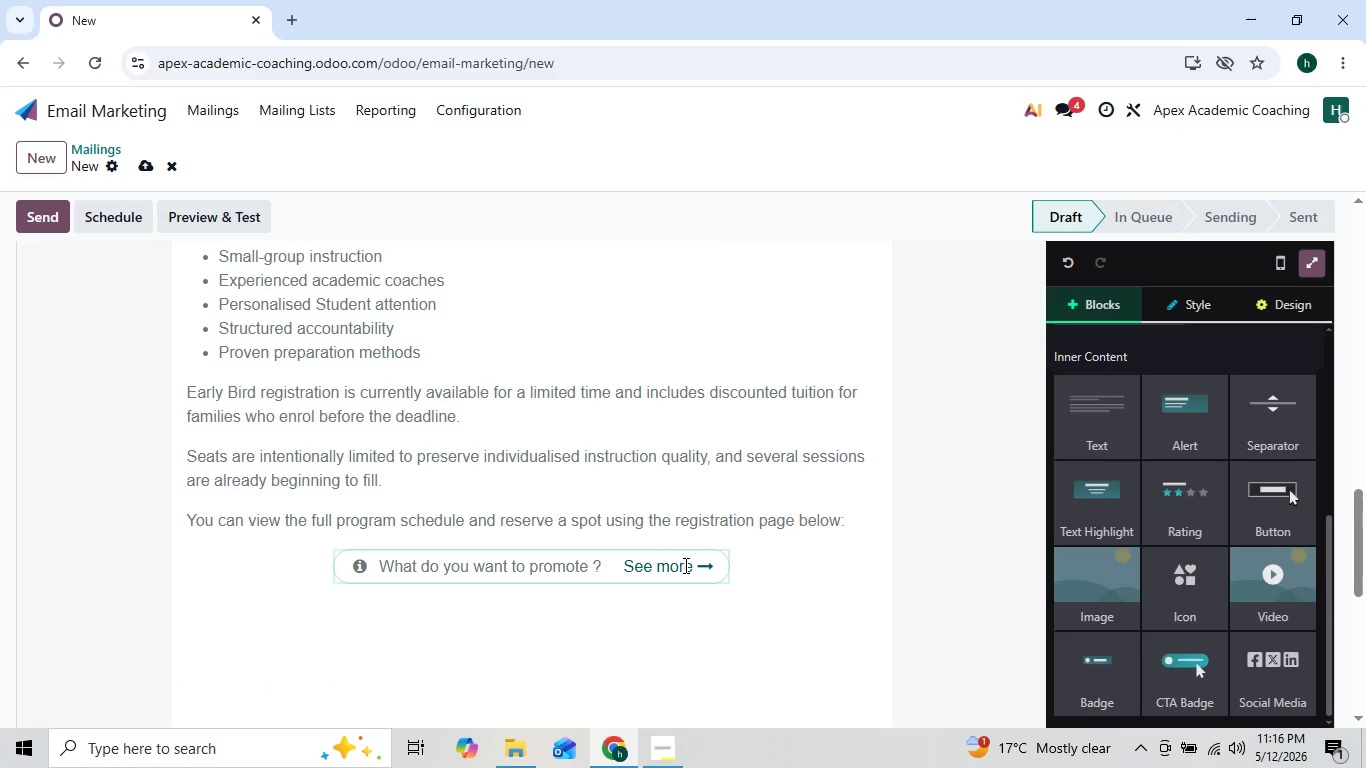 
left_click([689, 565])
 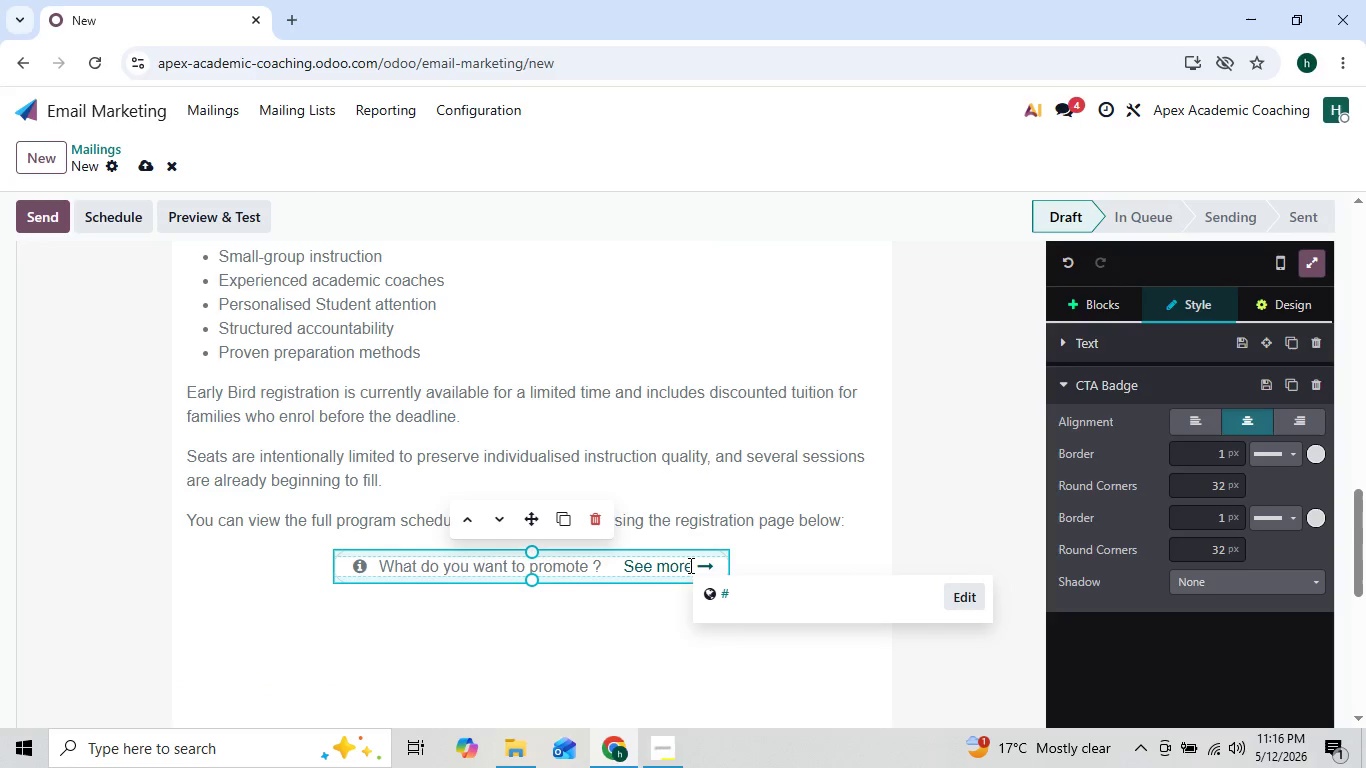 
key(Backspace)
 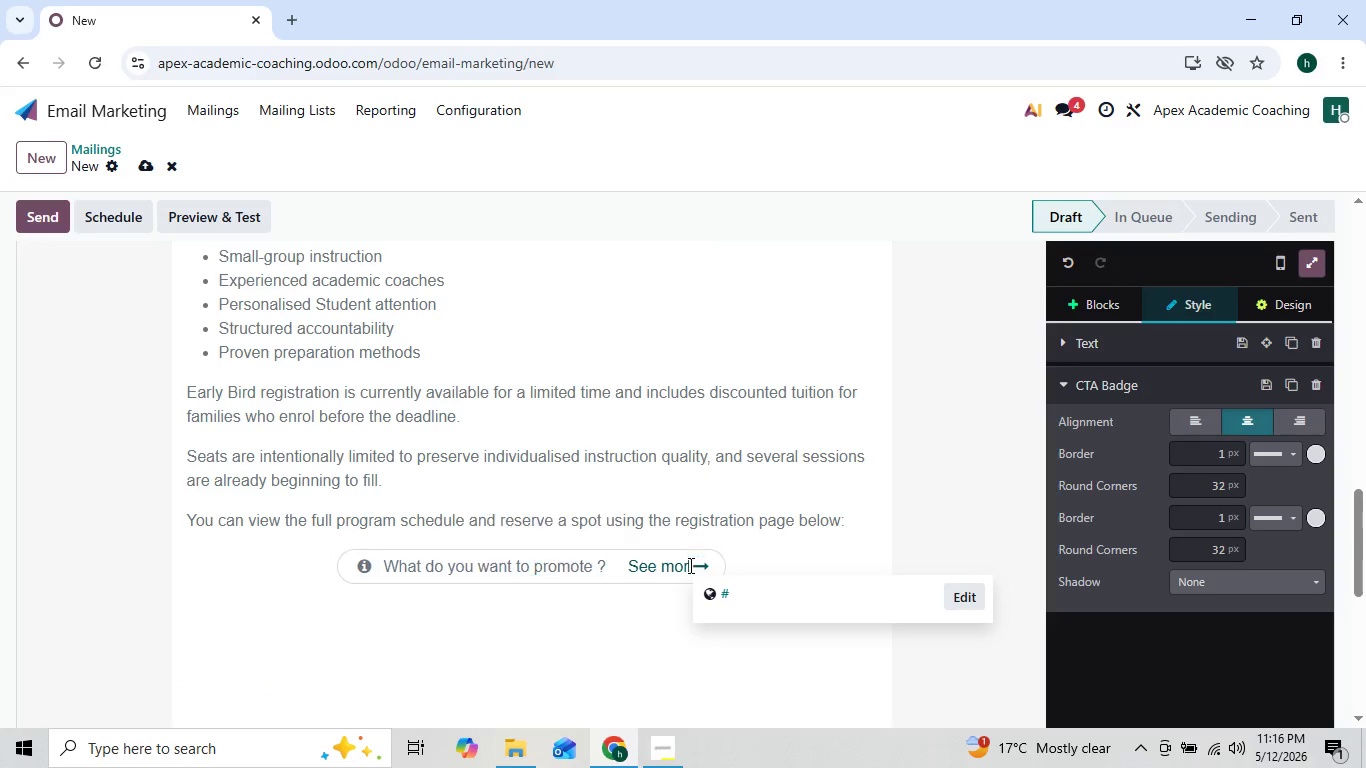 
key(Backspace)
 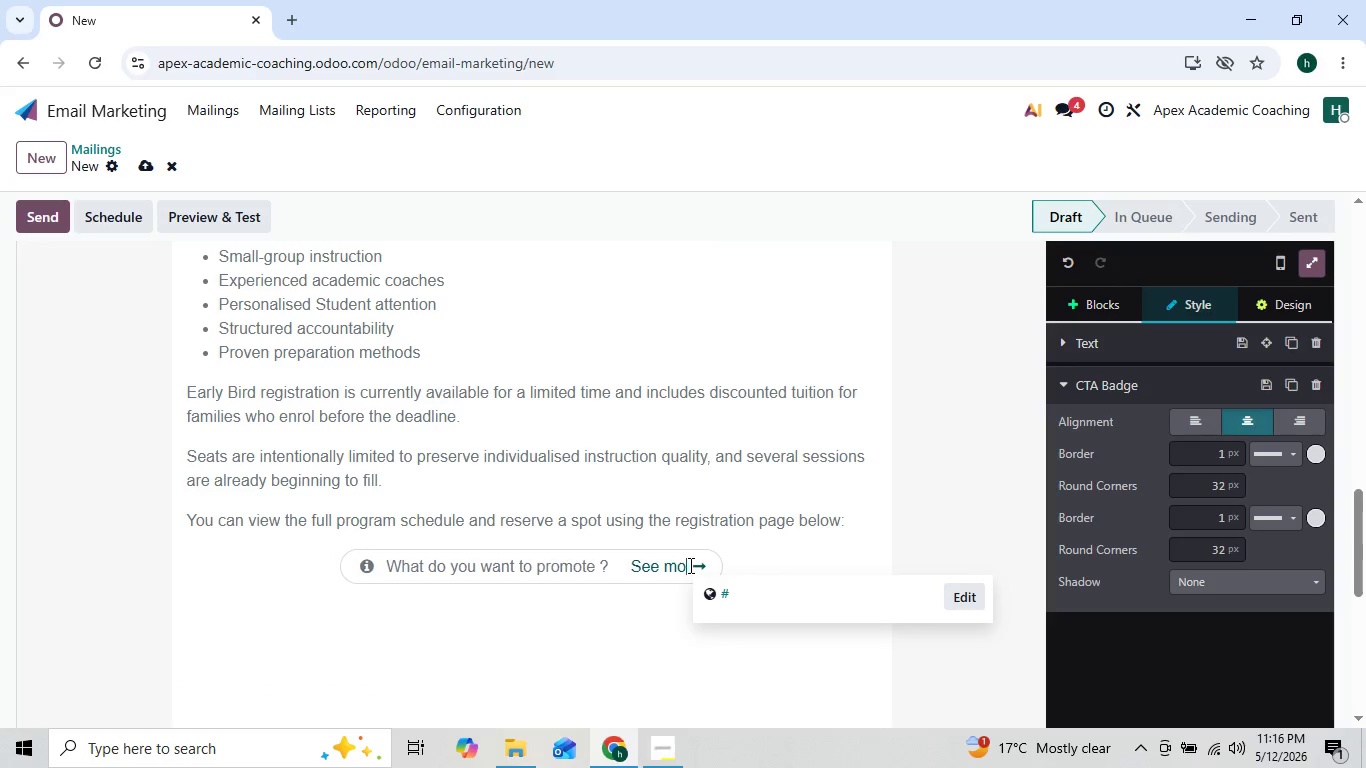 
key(Backspace)
 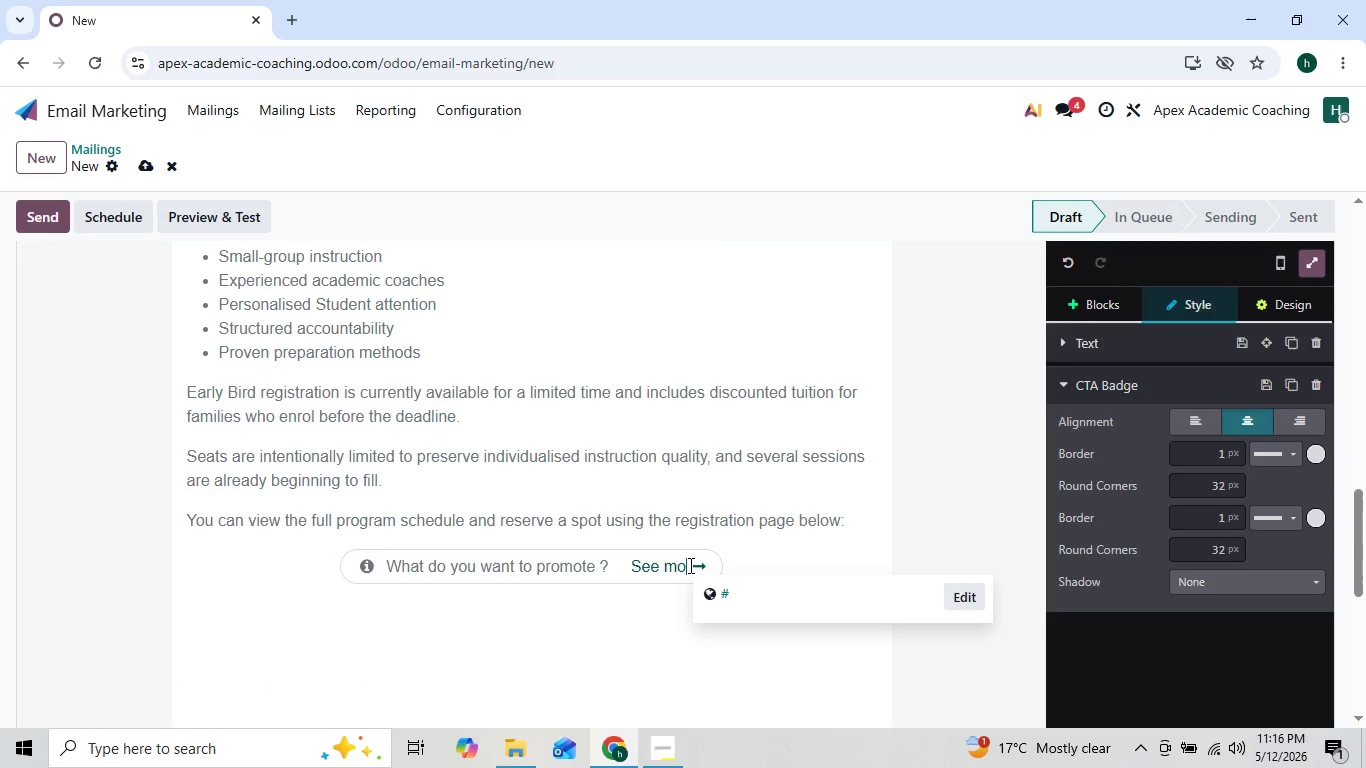 
key(Backspace)
 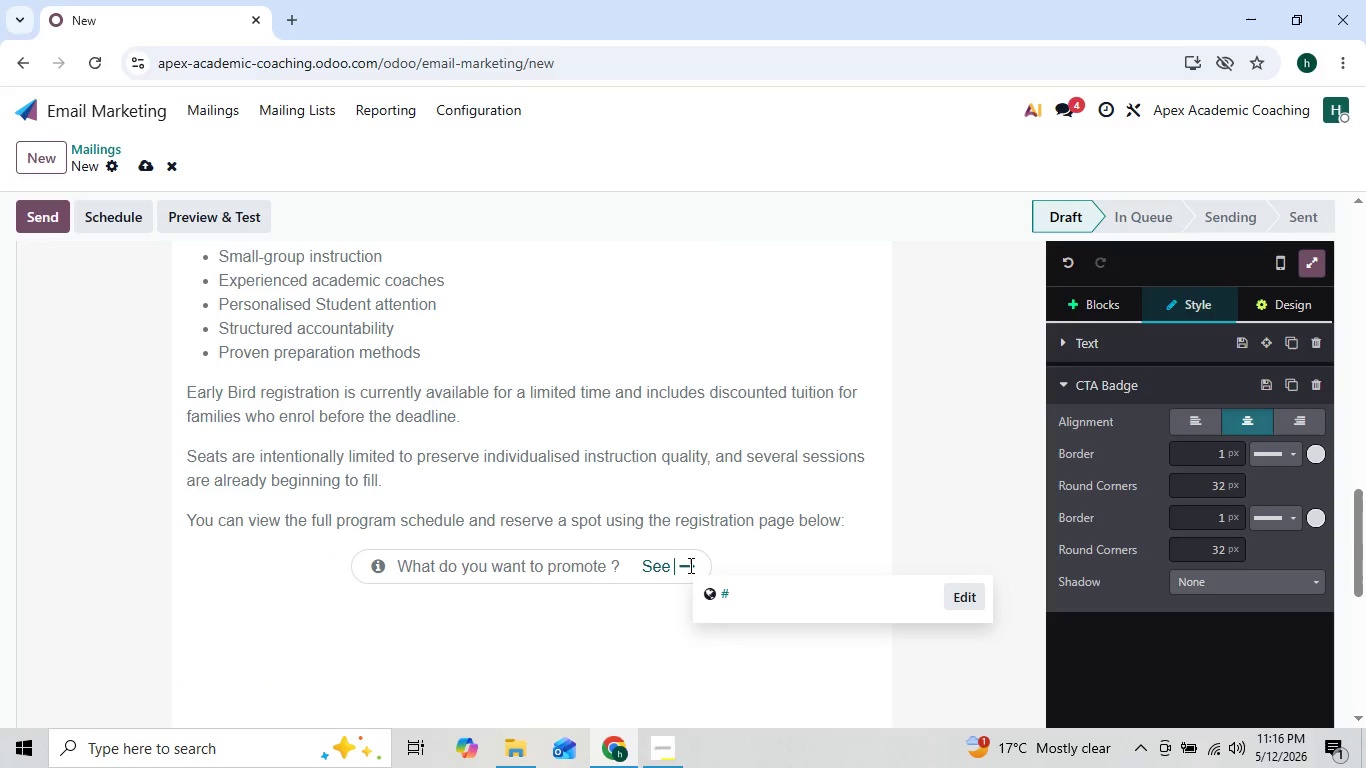 
key(Backspace)
 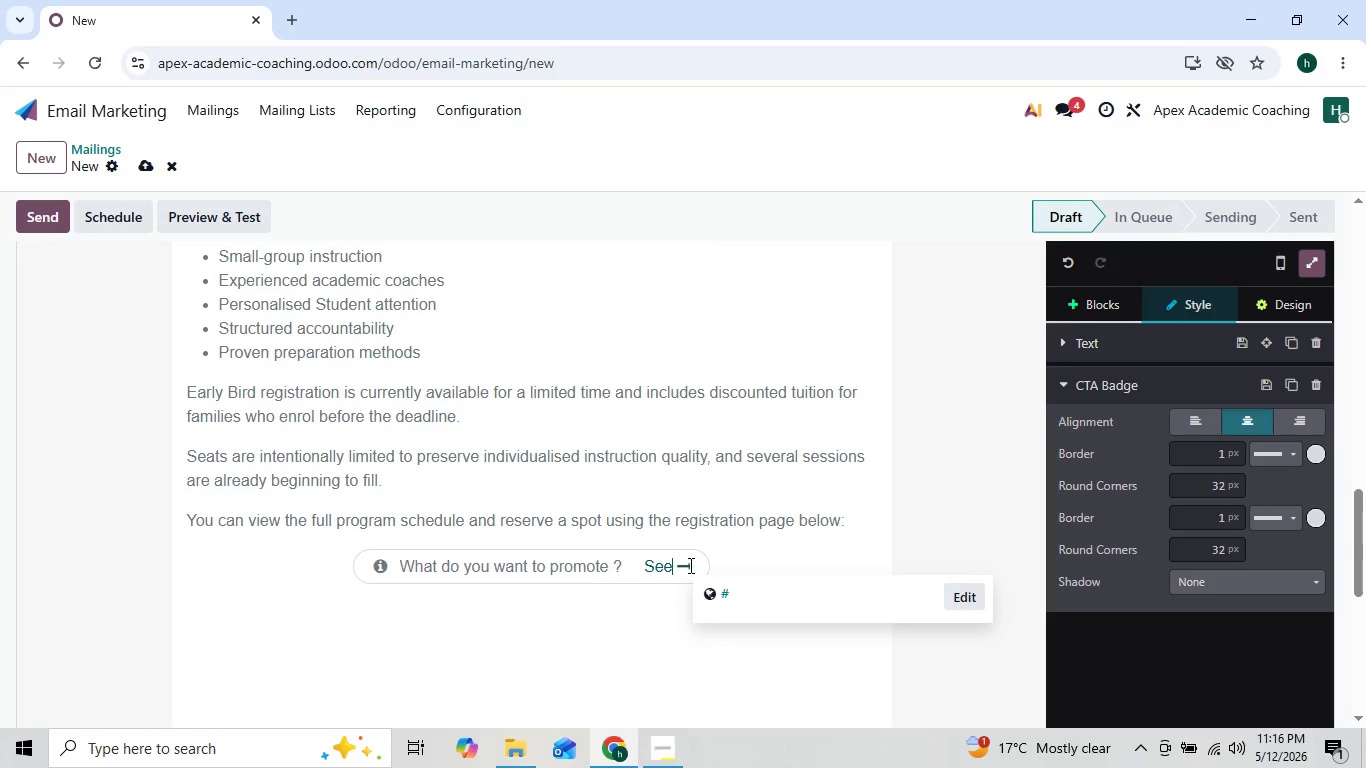 
key(Backspace)
 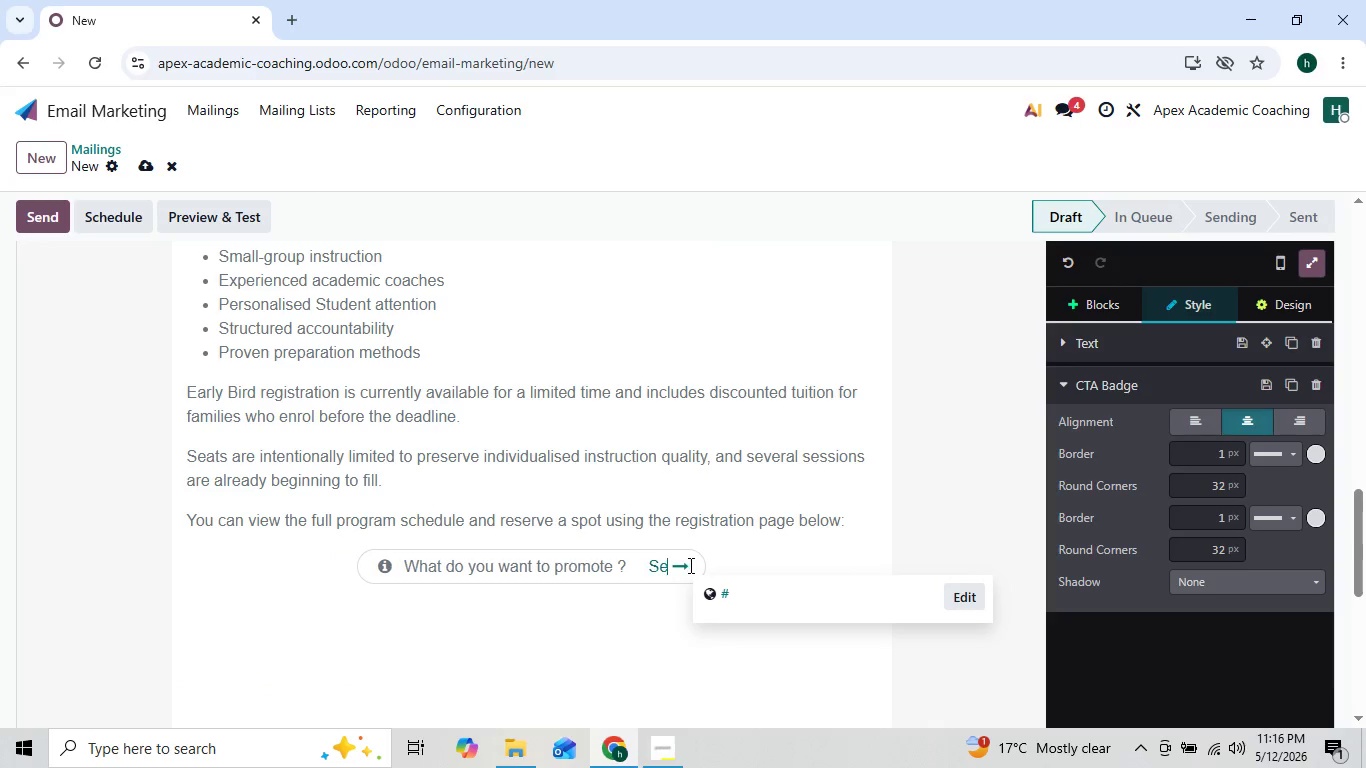 
key(Backspace)
 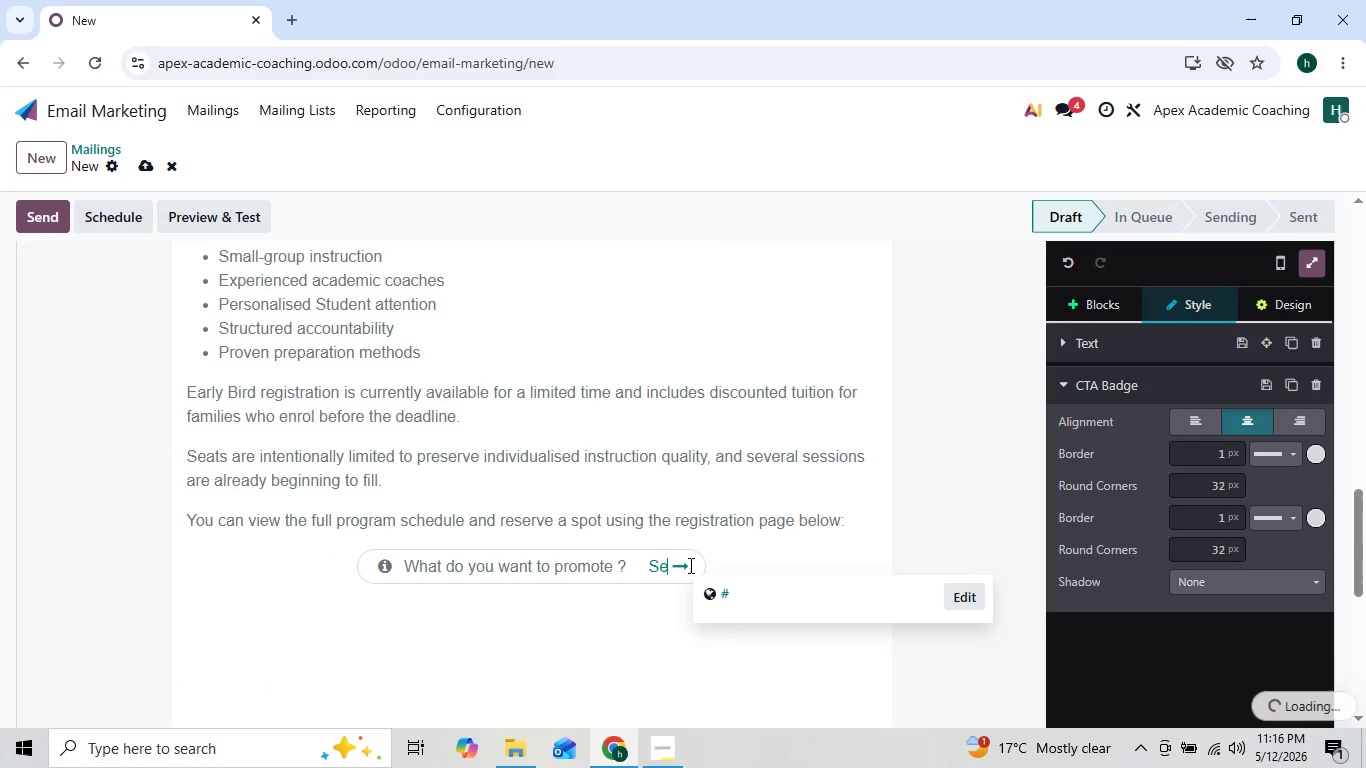 
key(Backspace)
 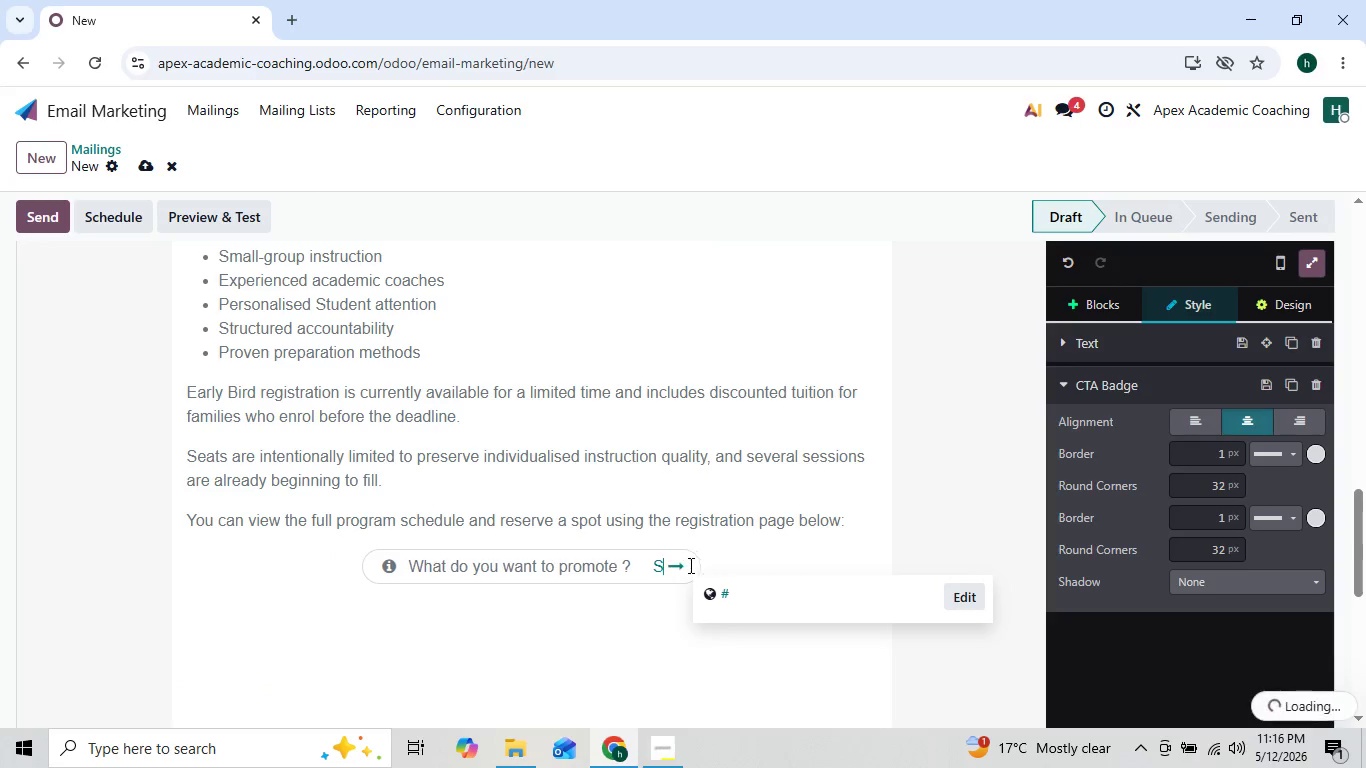 
key(Backspace)
 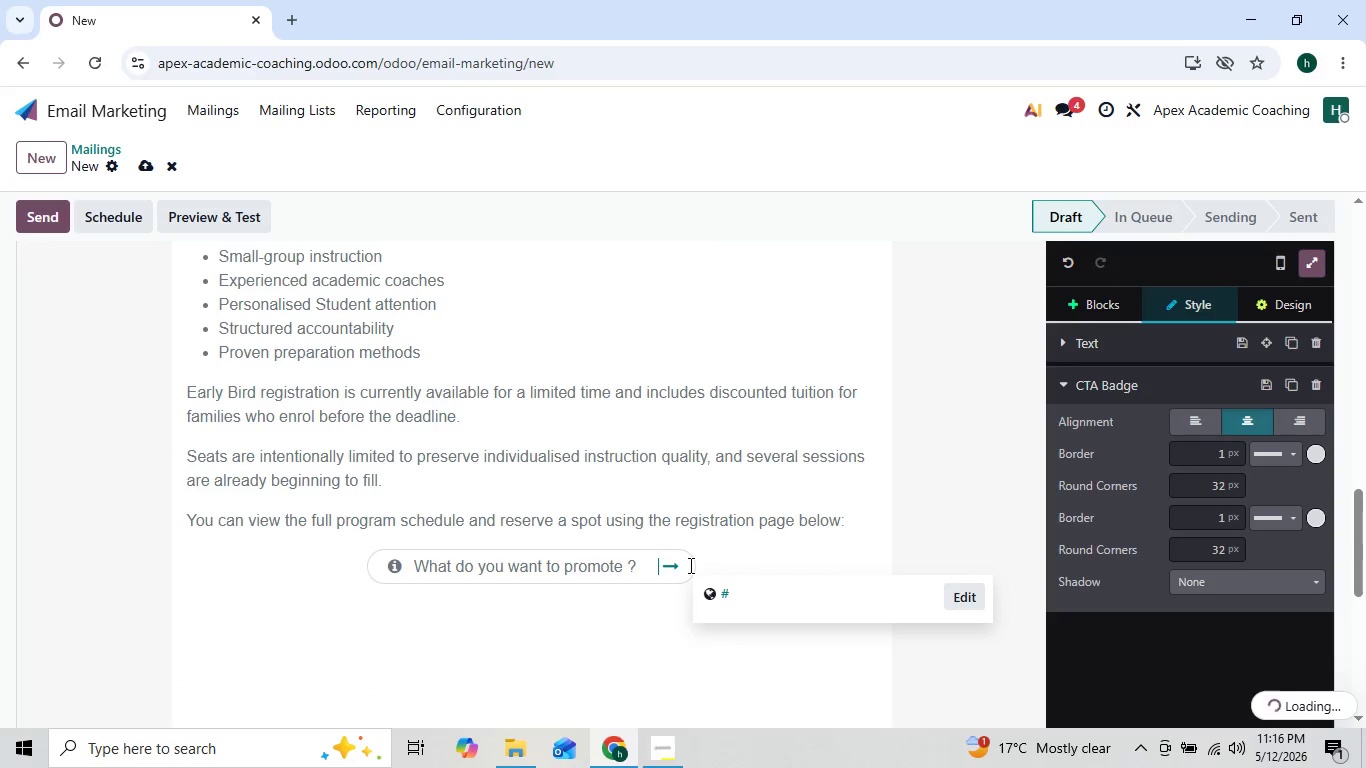 
key(Backspace)
 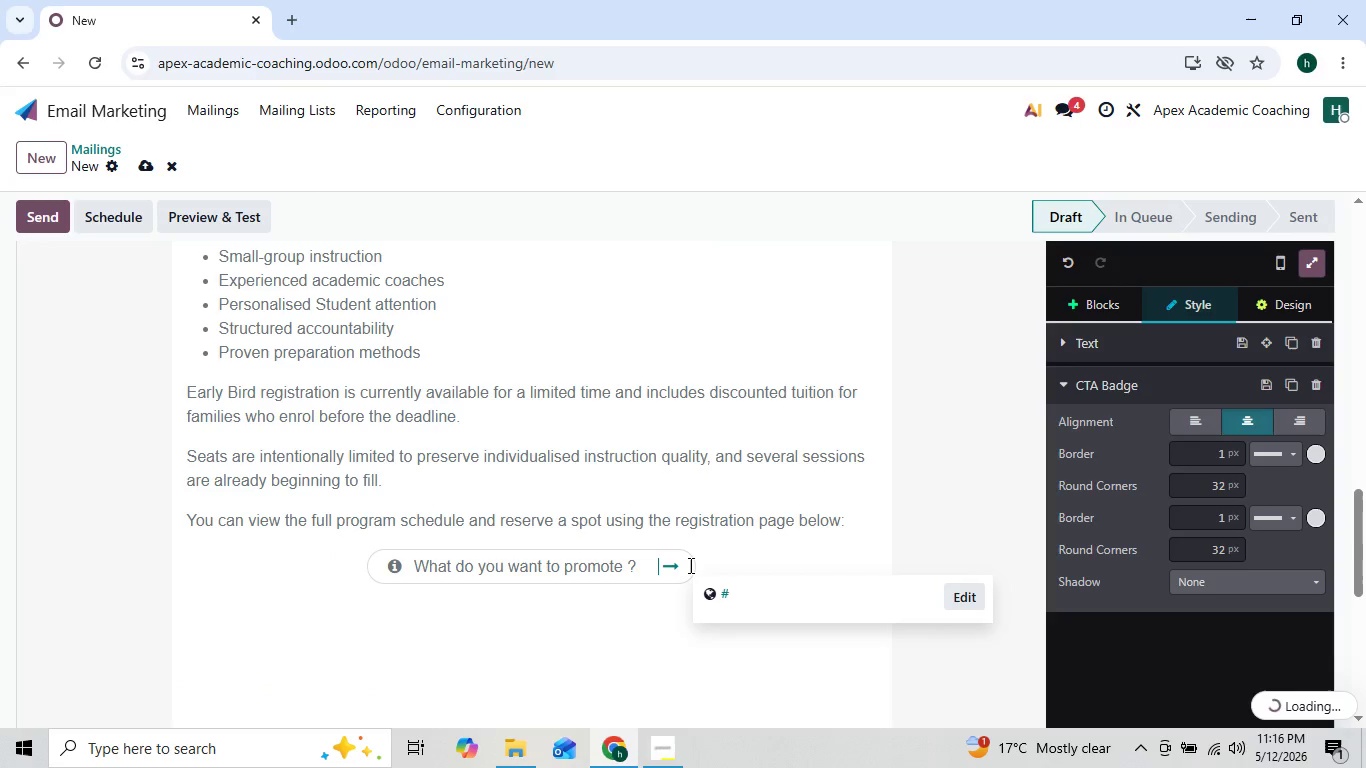 
key(Backspace)
 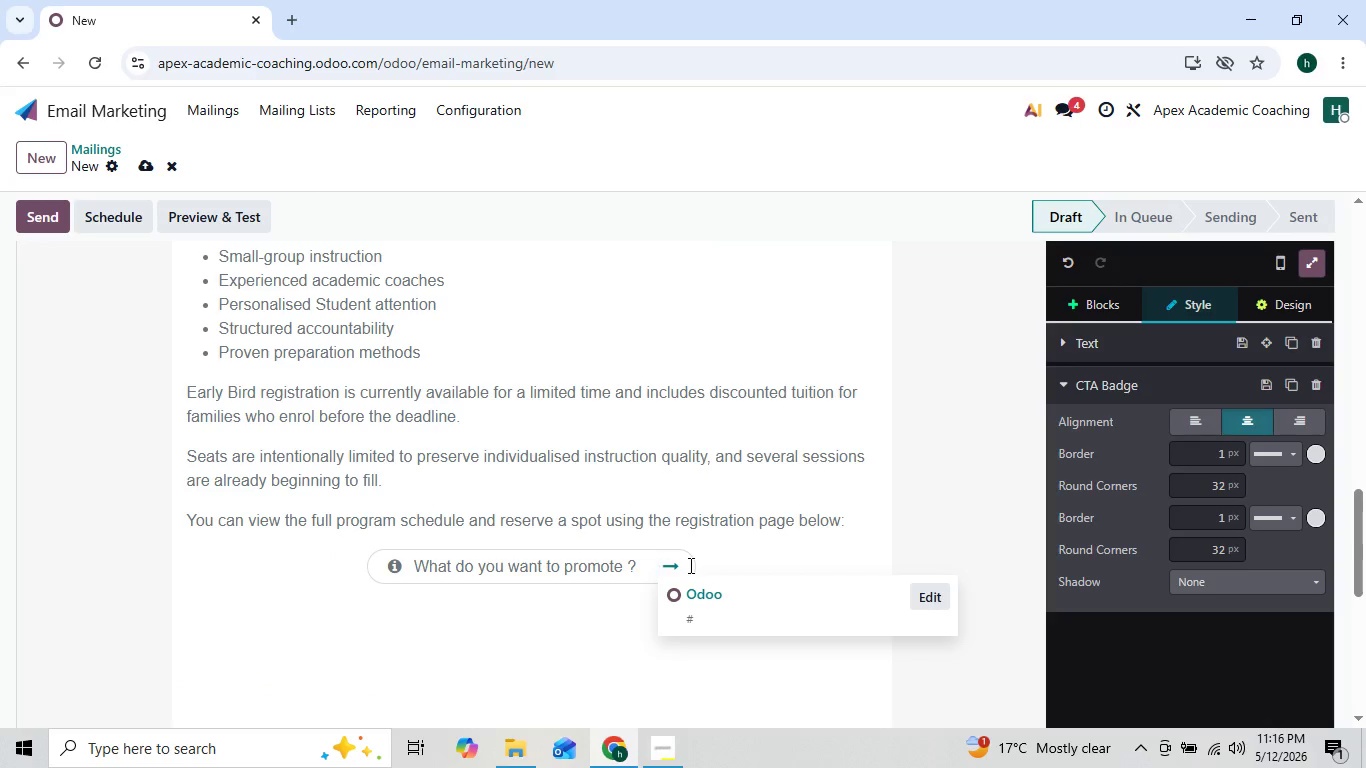 
key(ArrowLeft)
 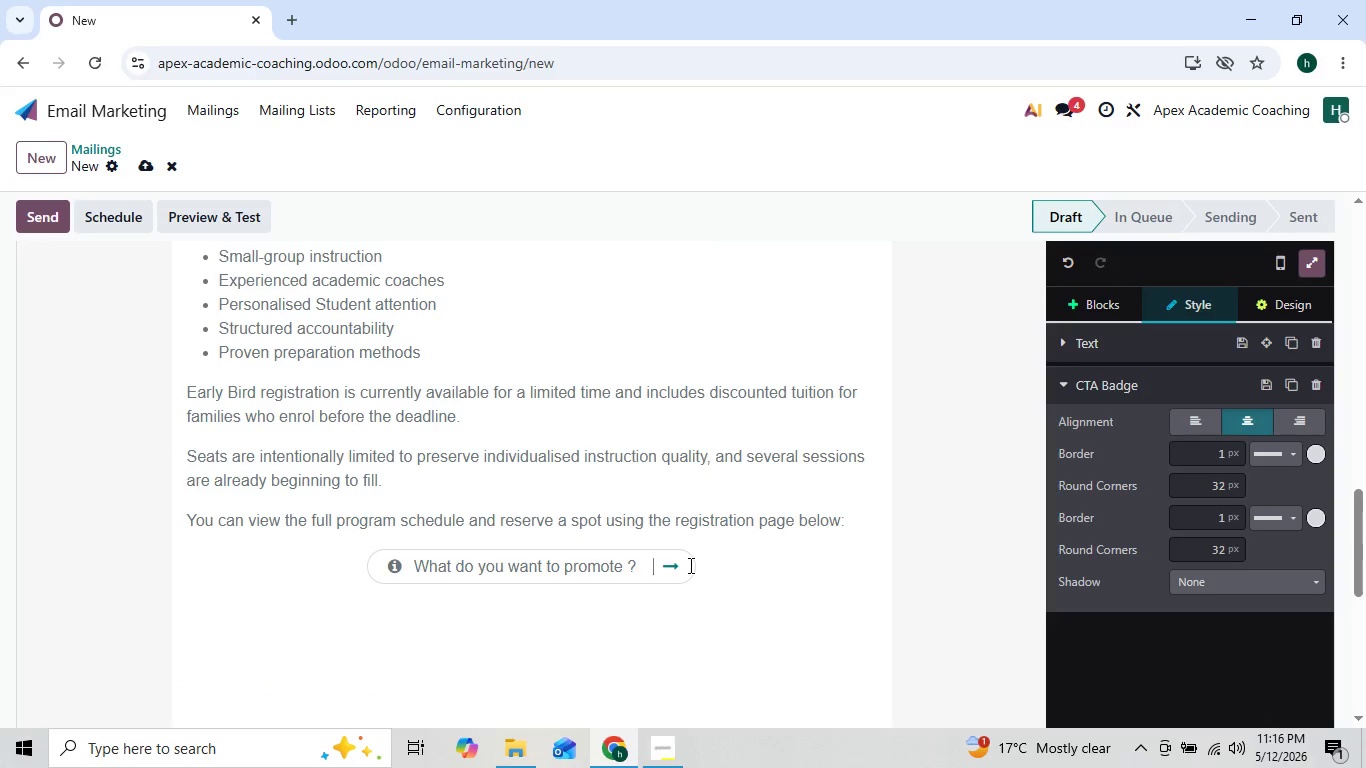 
key(ArrowLeft)
 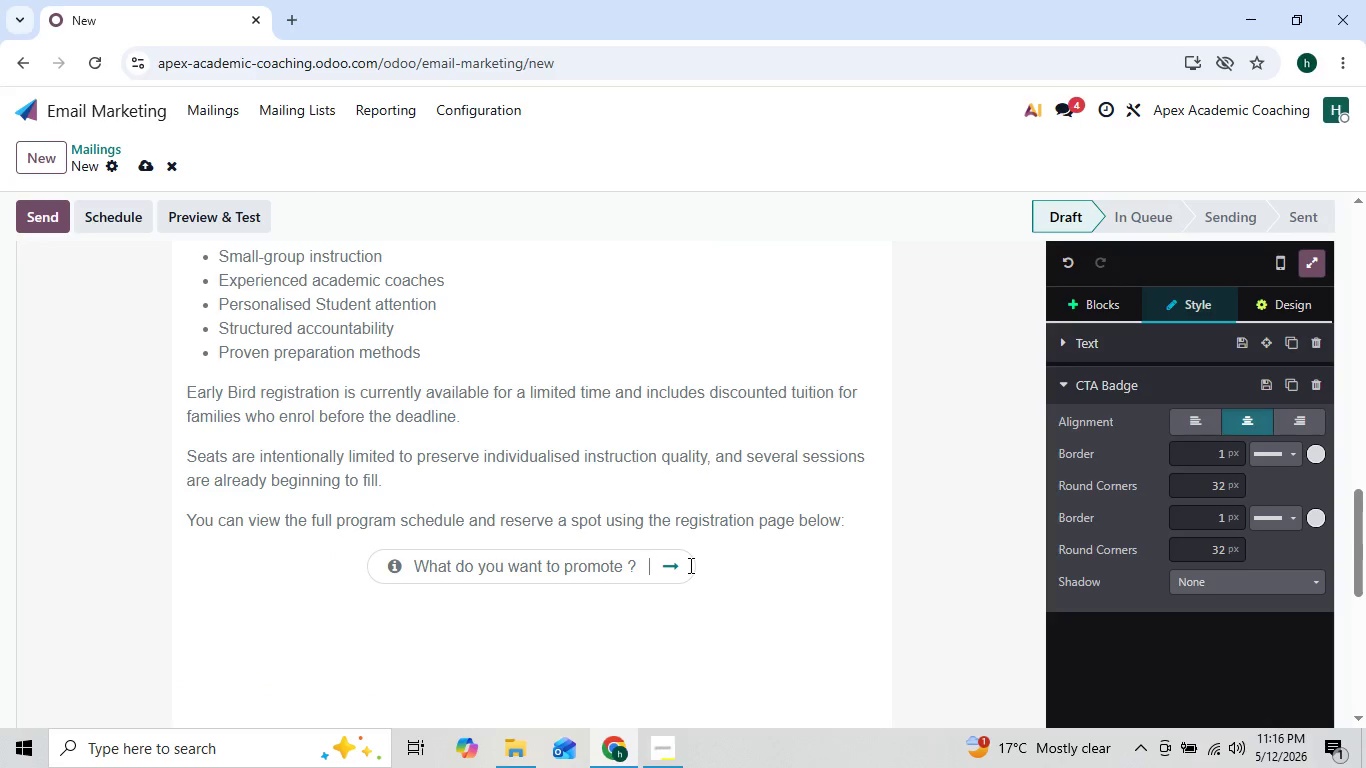 
key(ArrowLeft)
 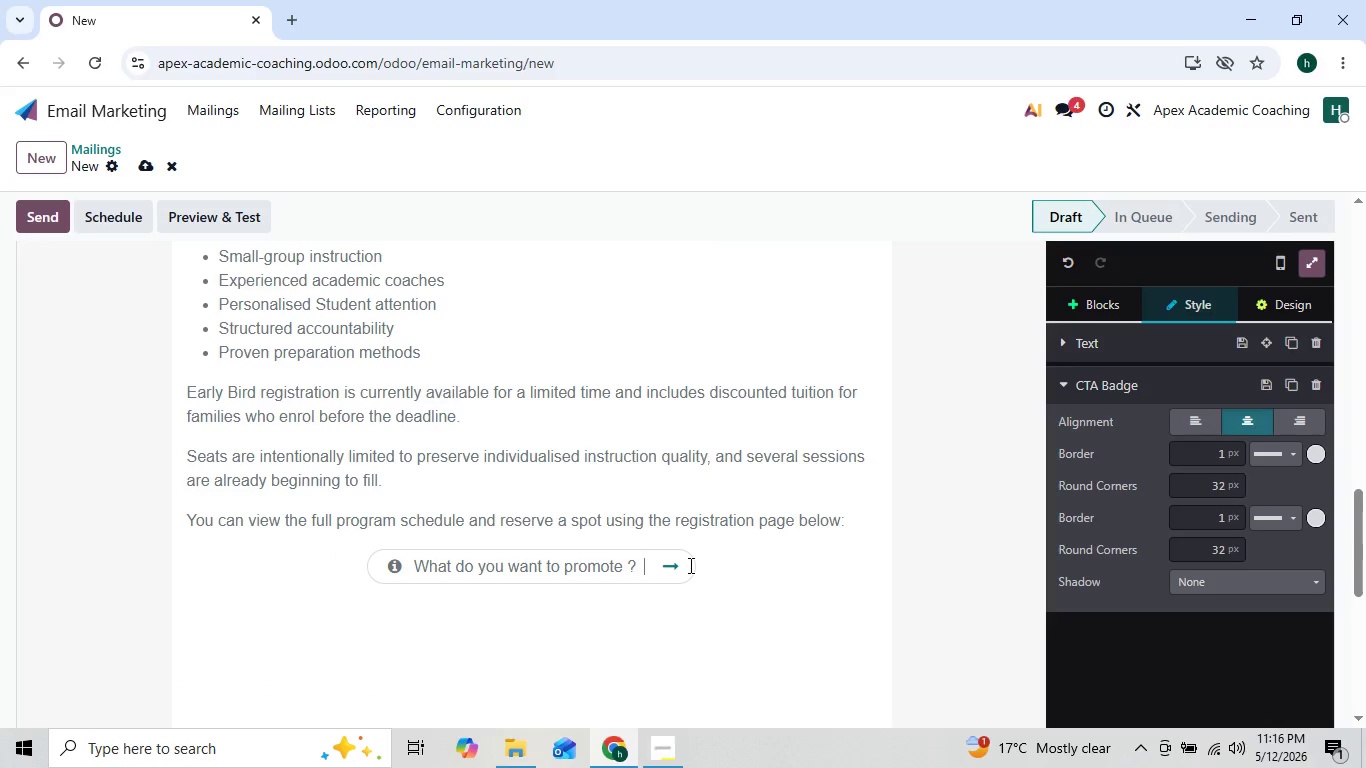 
key(ArrowLeft)
 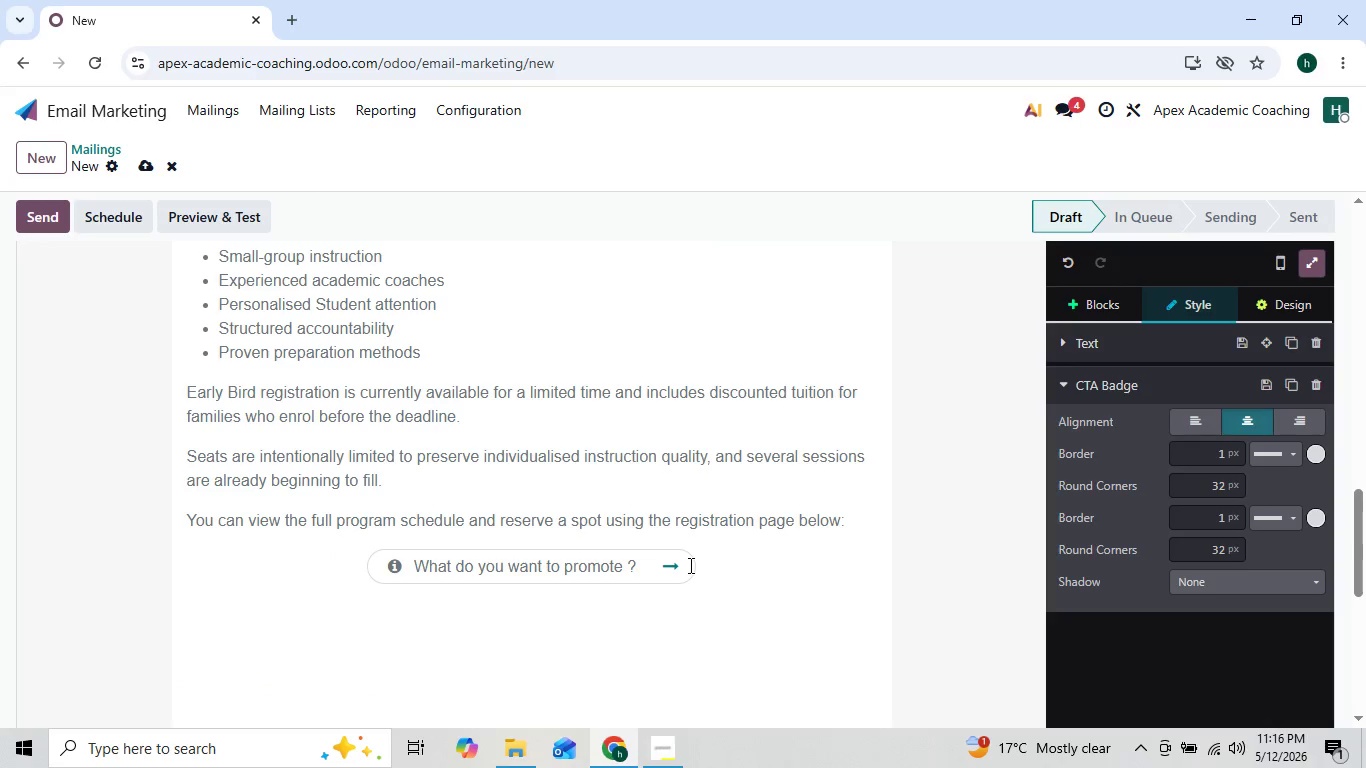 
key(Backspace)
key(Backspace)
key(Backspace)
key(Backspace)
key(Backspace)
key(Backspace)
key(Backspace)
key(Backspace)
key(Backspace)
key(Backspace)
key(Backspace)
key(Backspace)
key(Backspace)
key(Backspace)
key(Backspace)
key(Backspace)
key(Backspace)
key(Backspace)
key(Backspace)
key(Backspace)
key(Backspace)
key(Backspace)
key(Backspace)
key(Backspace)
key(Backspace)
key(Backspace)
key(Backspace)
key(Backspace)
key(Backspace)
key(Backspace)
key(Backspace)
type(Reserve Your Studens)
key(Backspace)
type(d)
key(Backspace)
type(t's)
 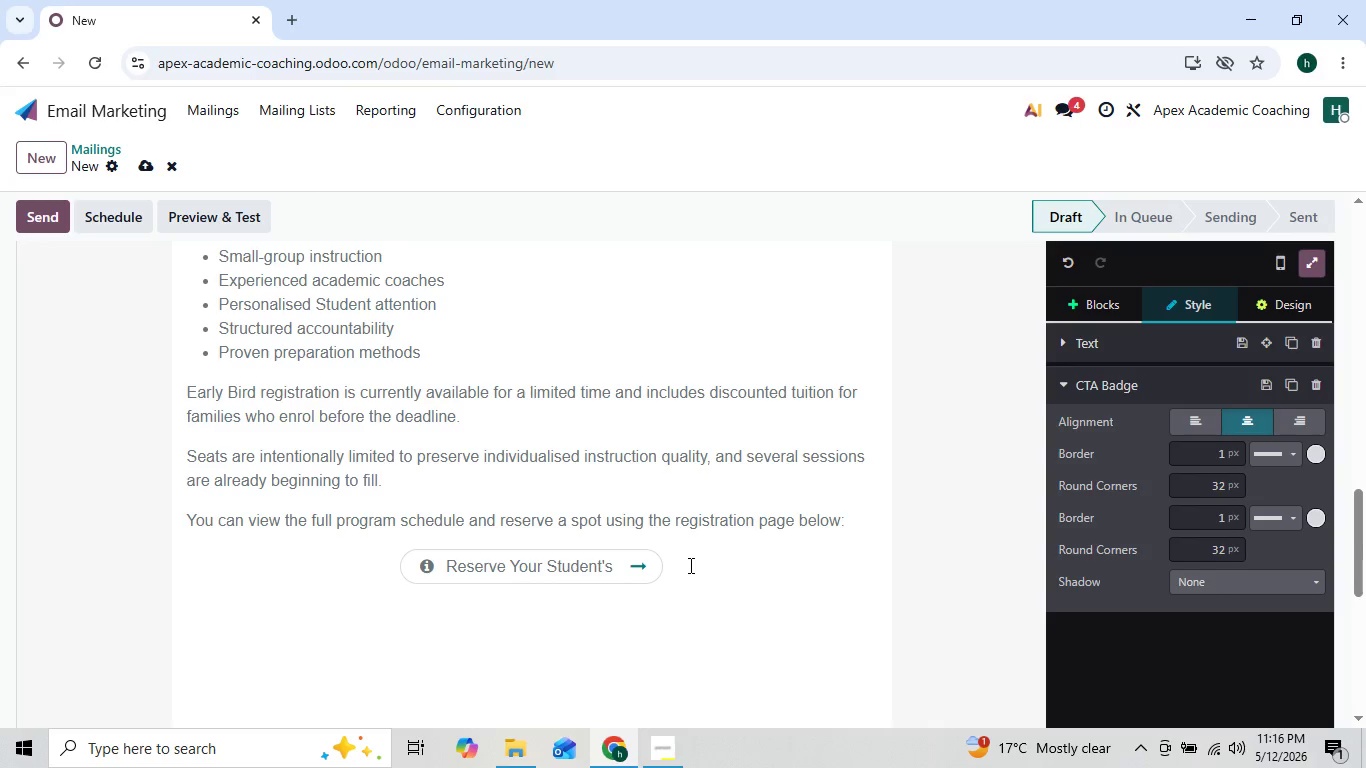 
left_click([625, 653])
 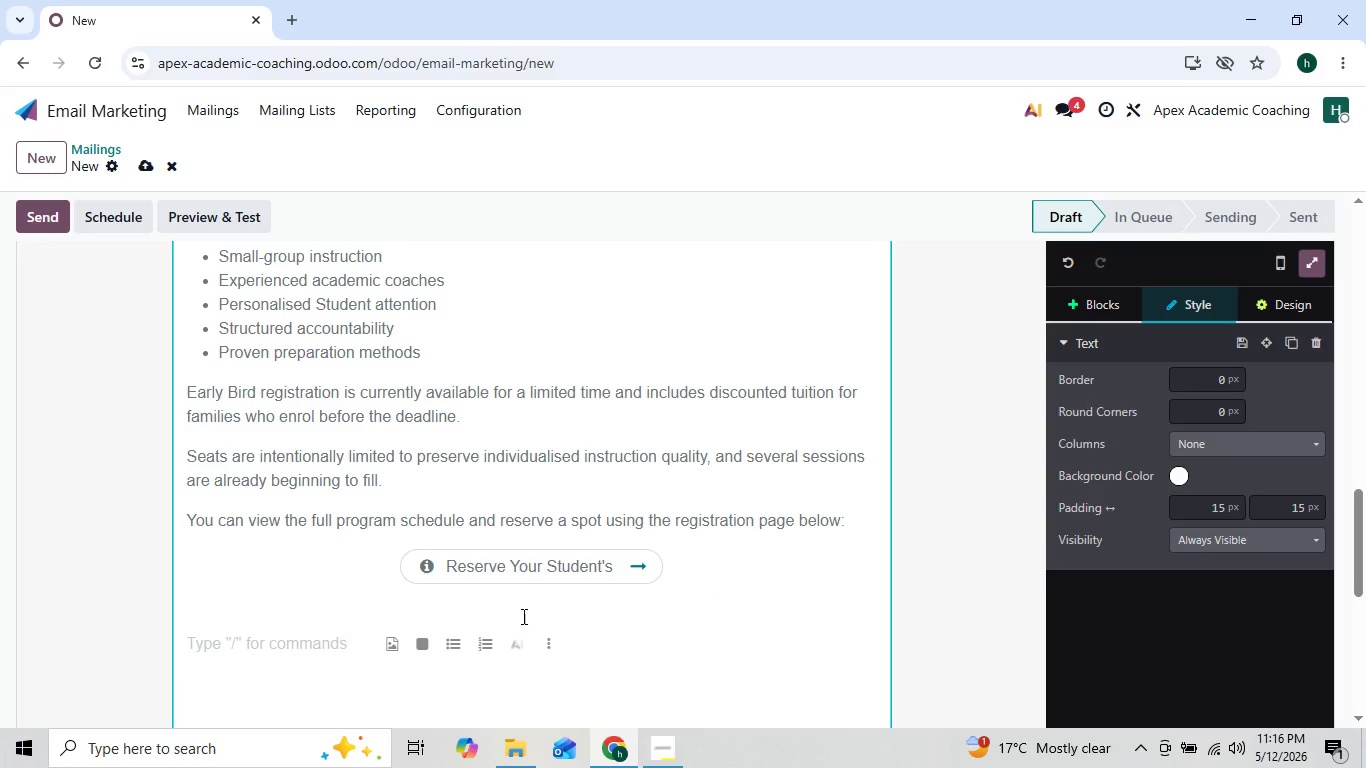 
left_click([615, 567])
 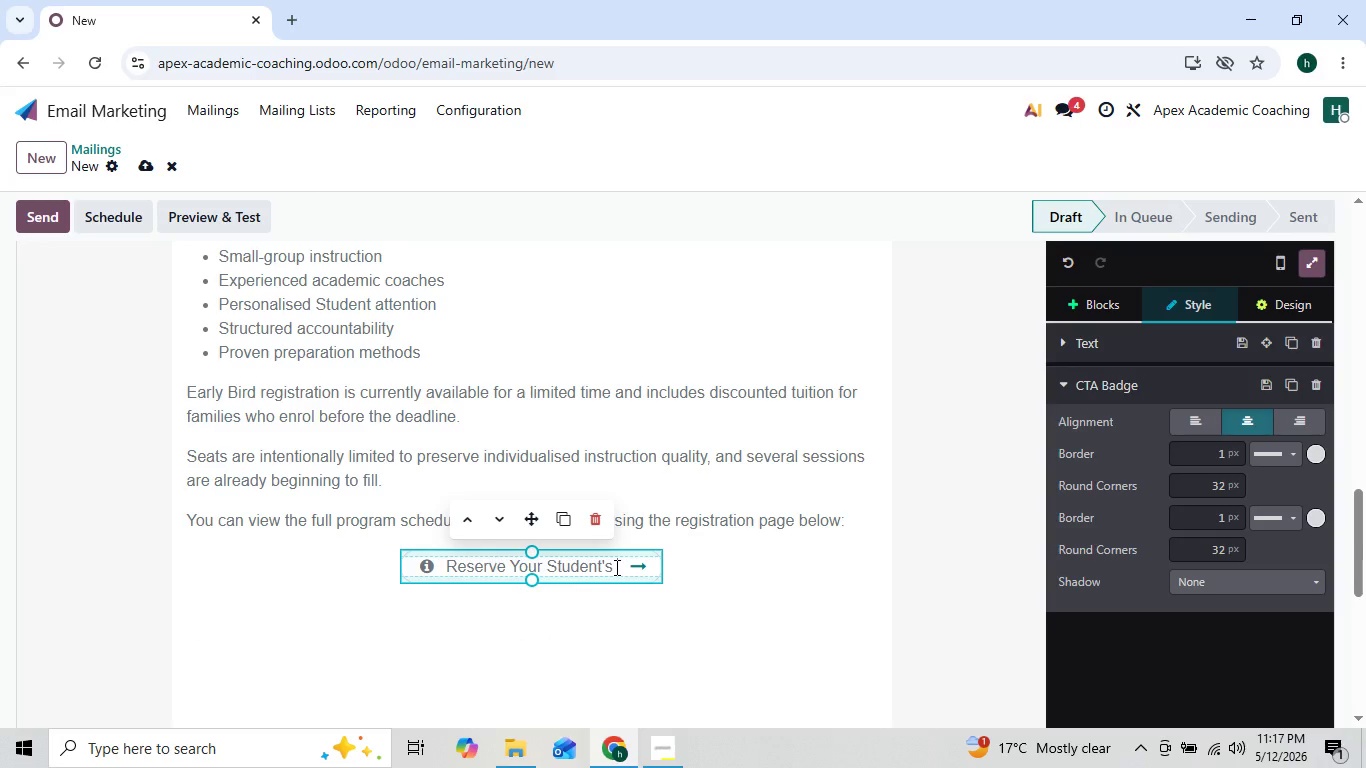 
type(Spot)
 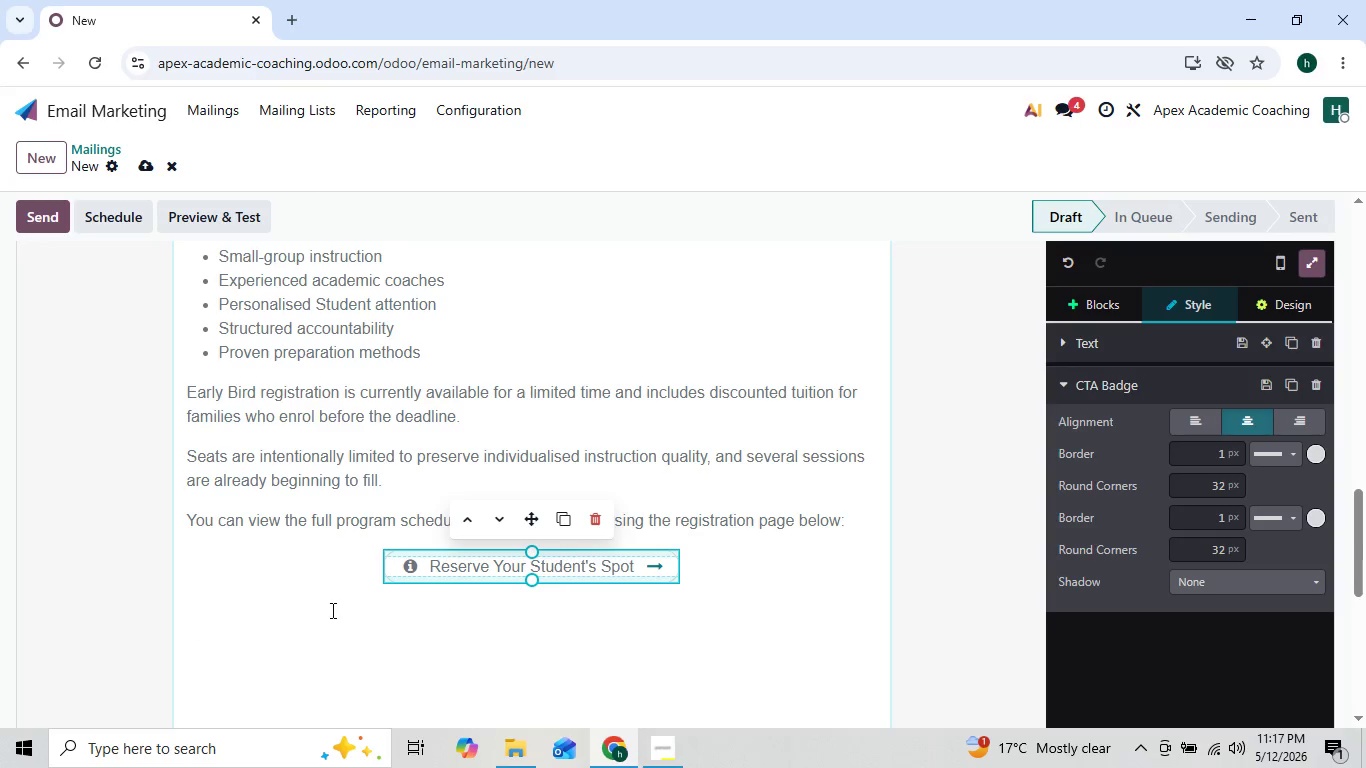 
left_click([239, 624])
 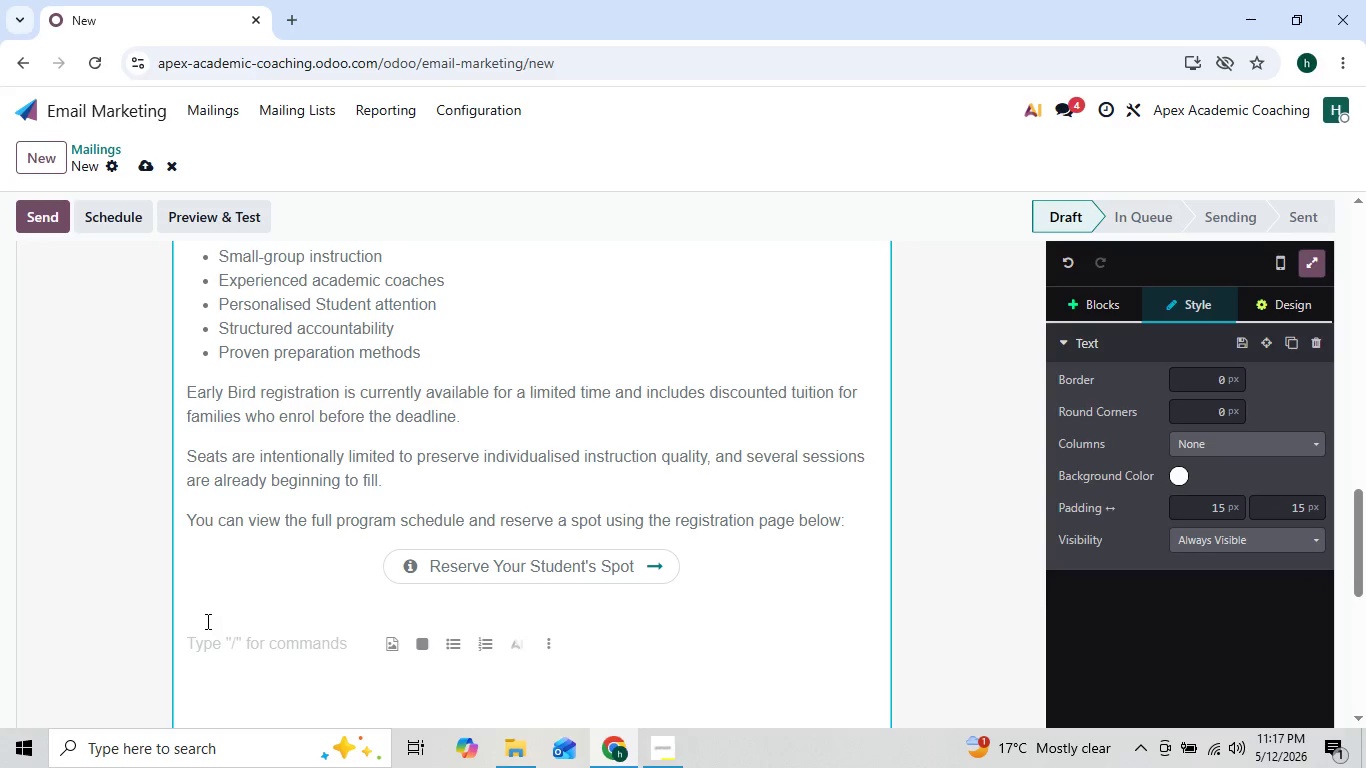 
left_click([205, 619])
 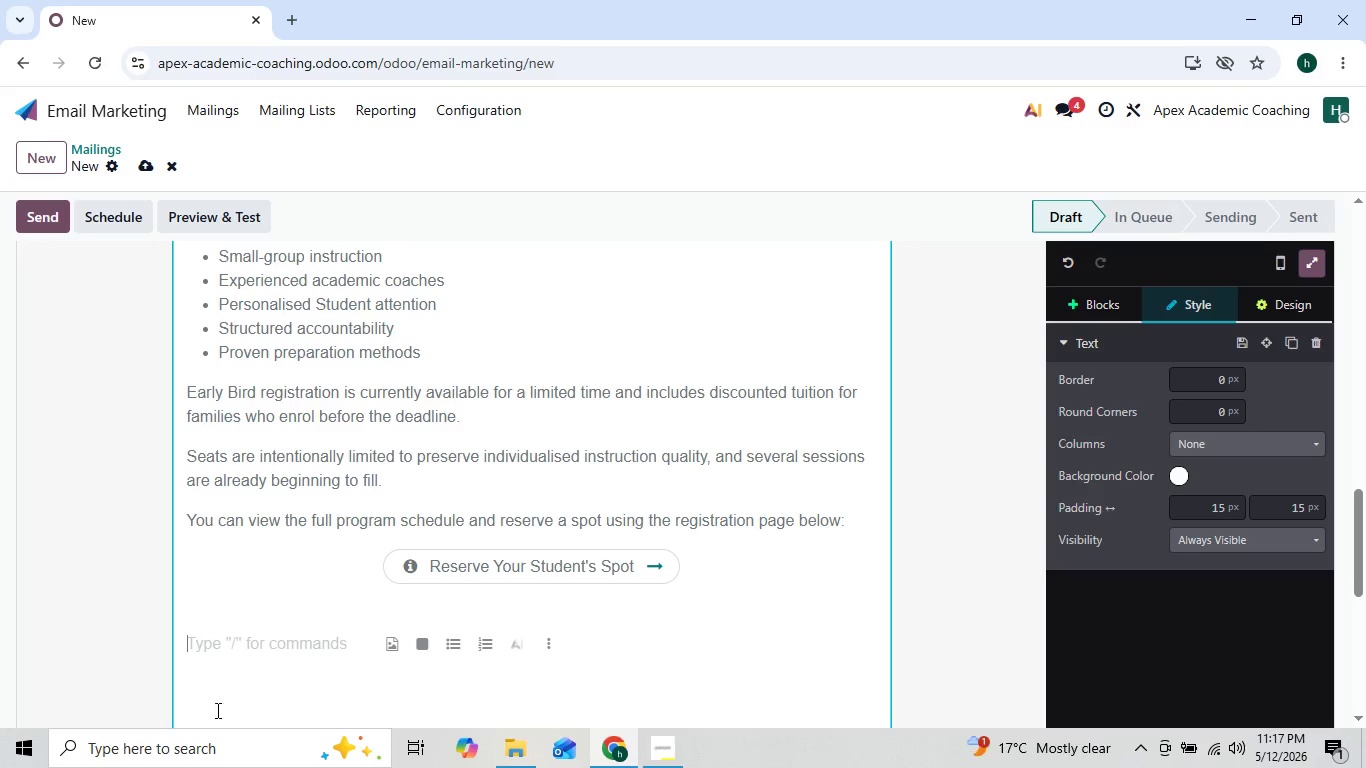 
type(WE)
key(Backspace)
type(e would be excied t)
 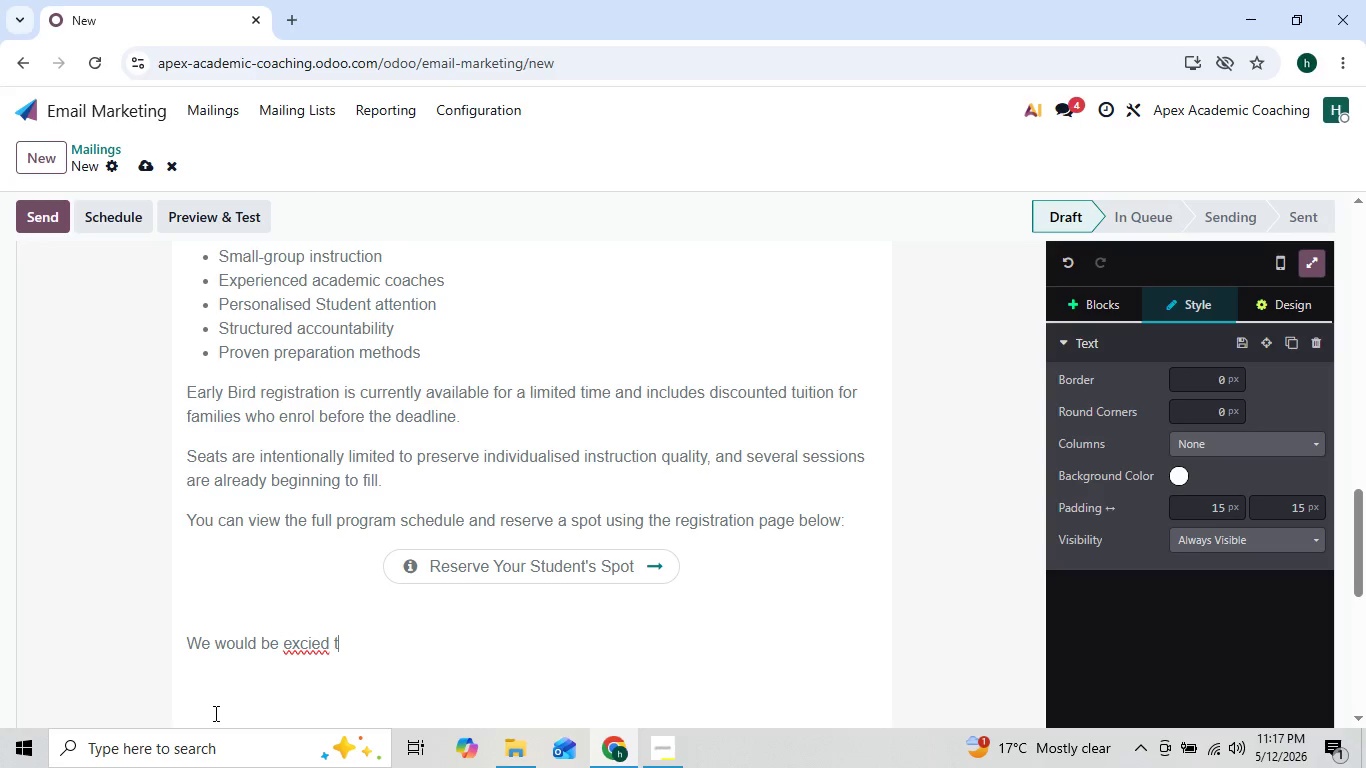 
key(ArrowLeft)
 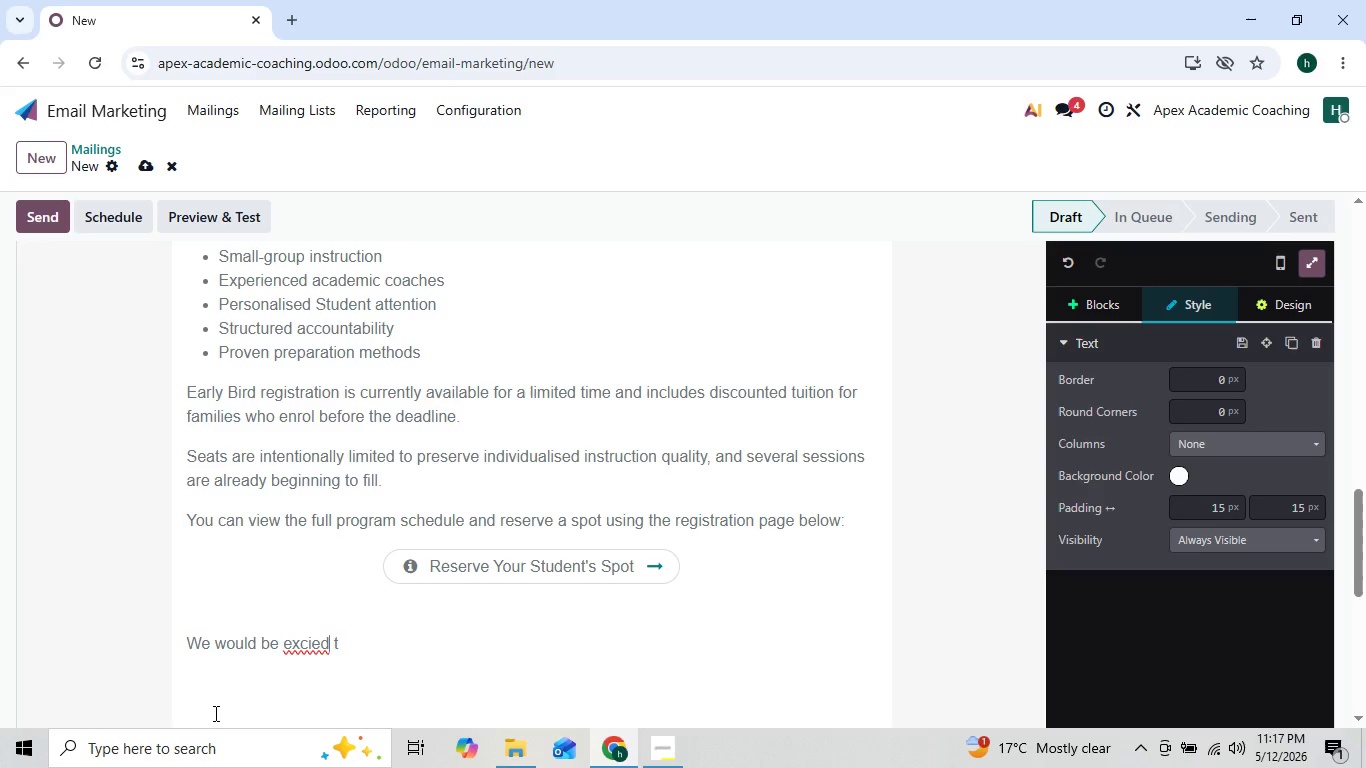 
key(ArrowLeft)
 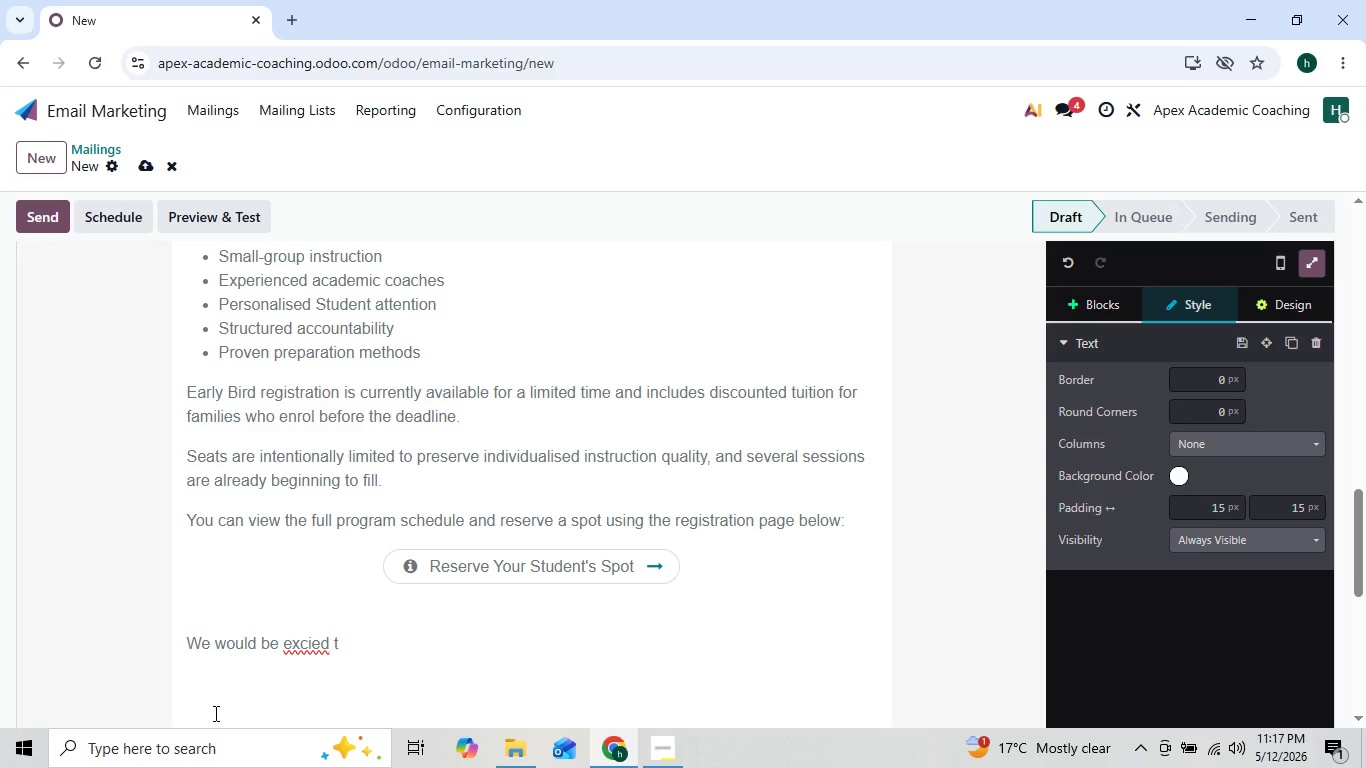 
key(ArrowLeft)
 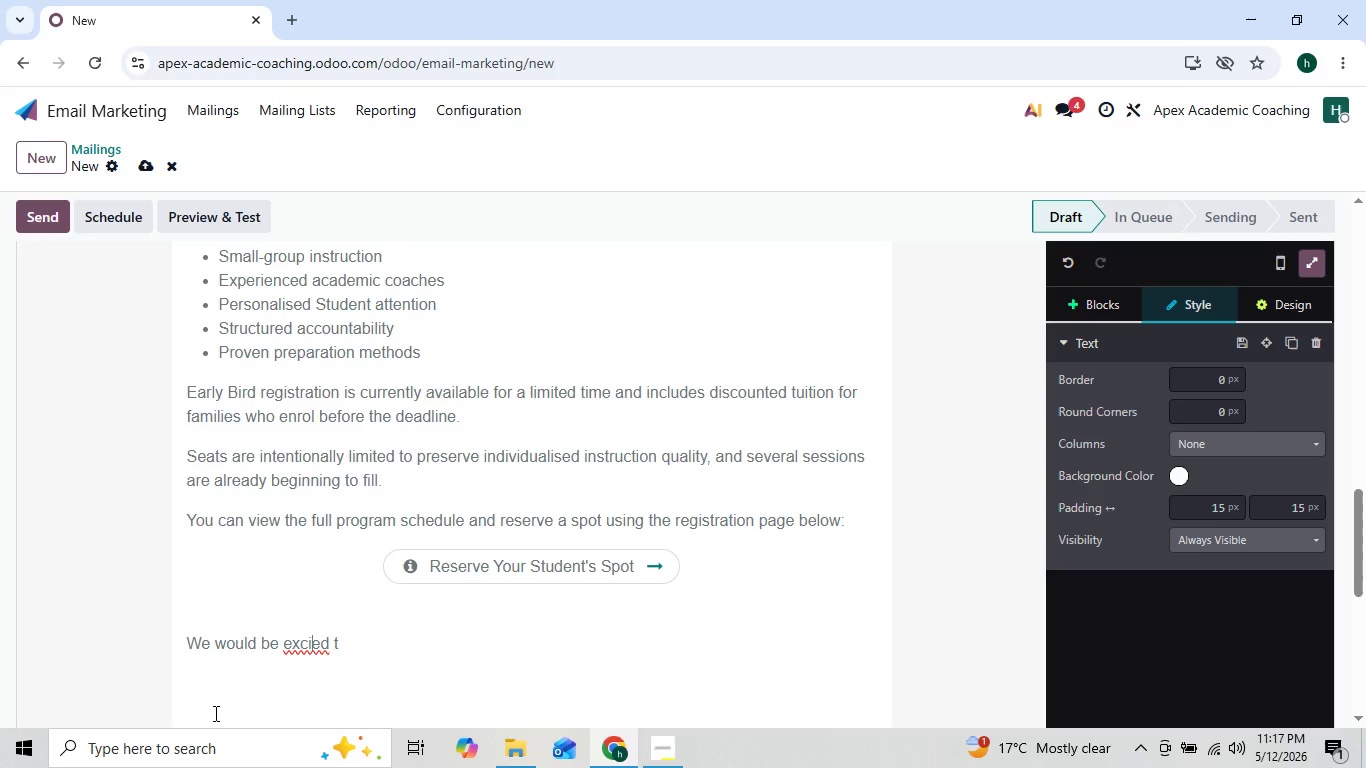 
key(ArrowLeft)
 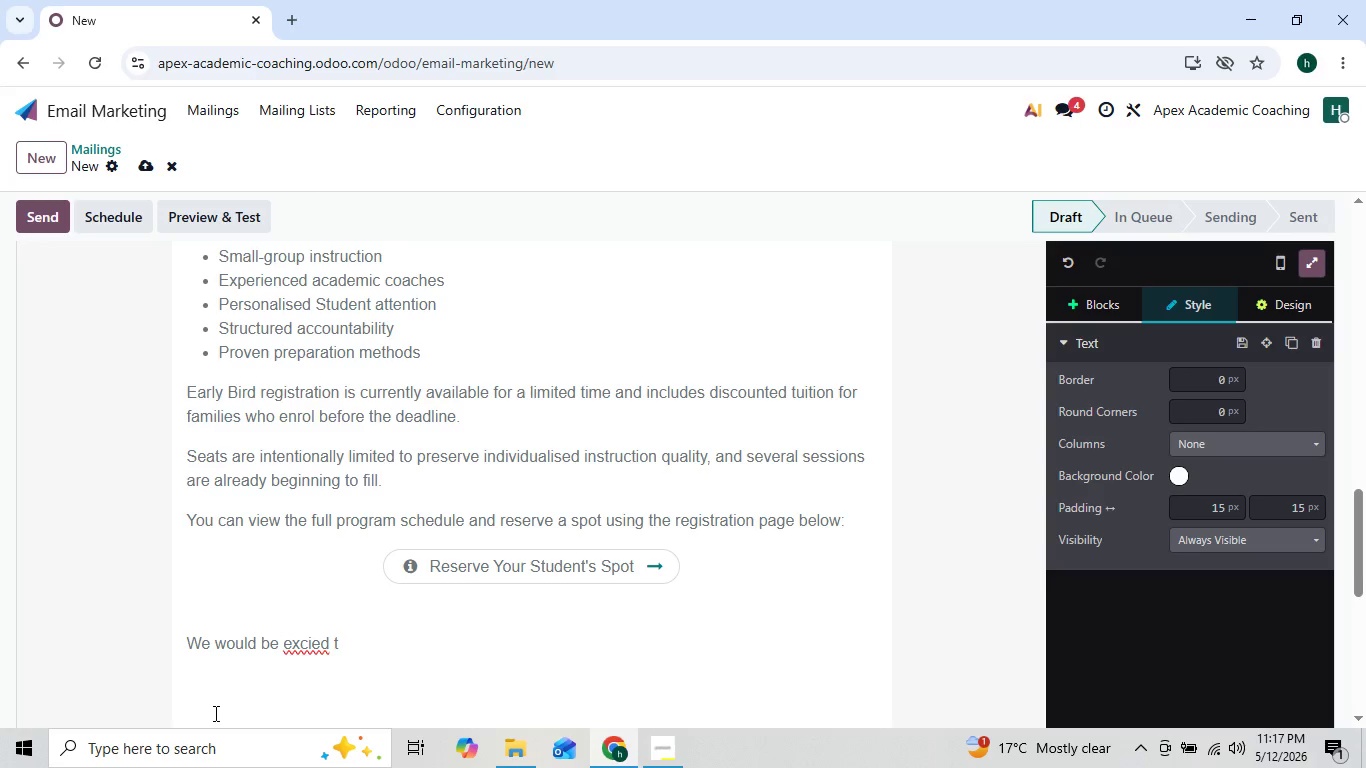 
key(T)
 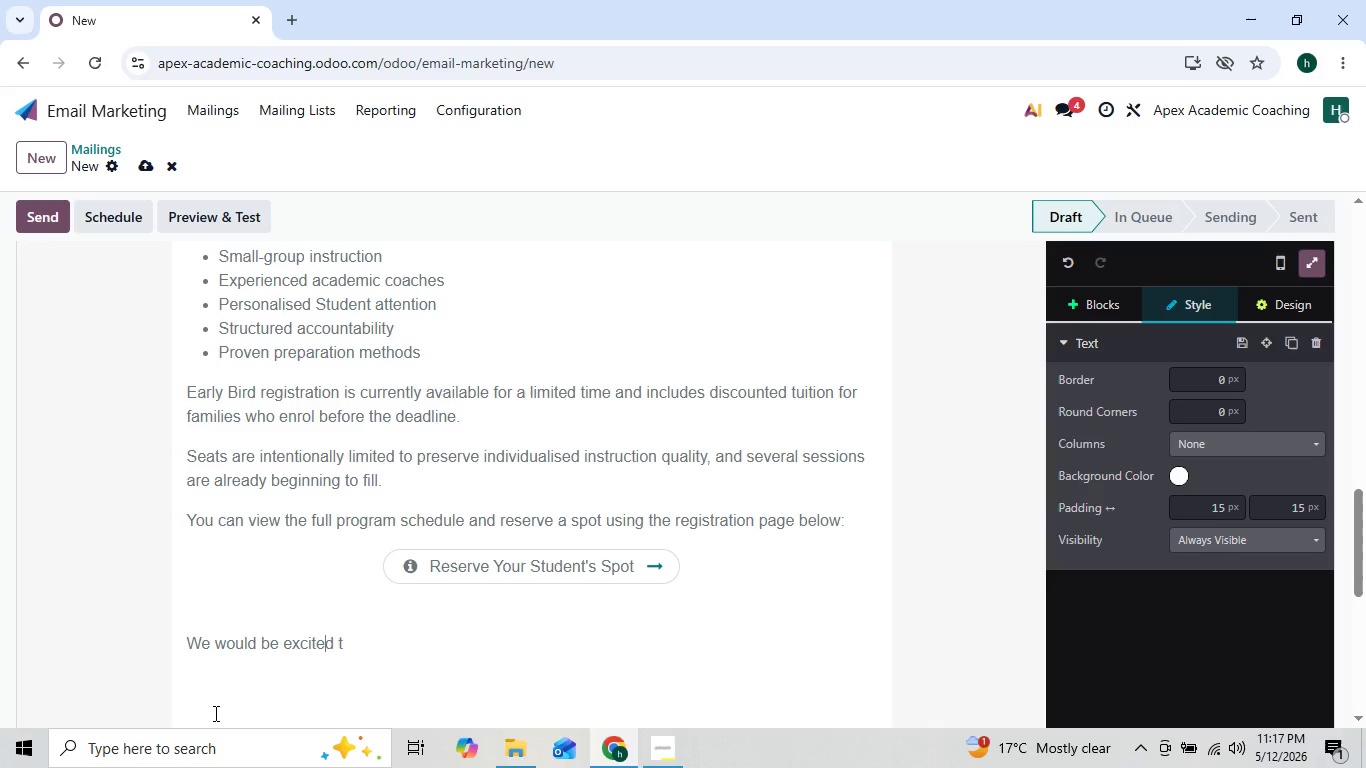 
key(ArrowRight)
 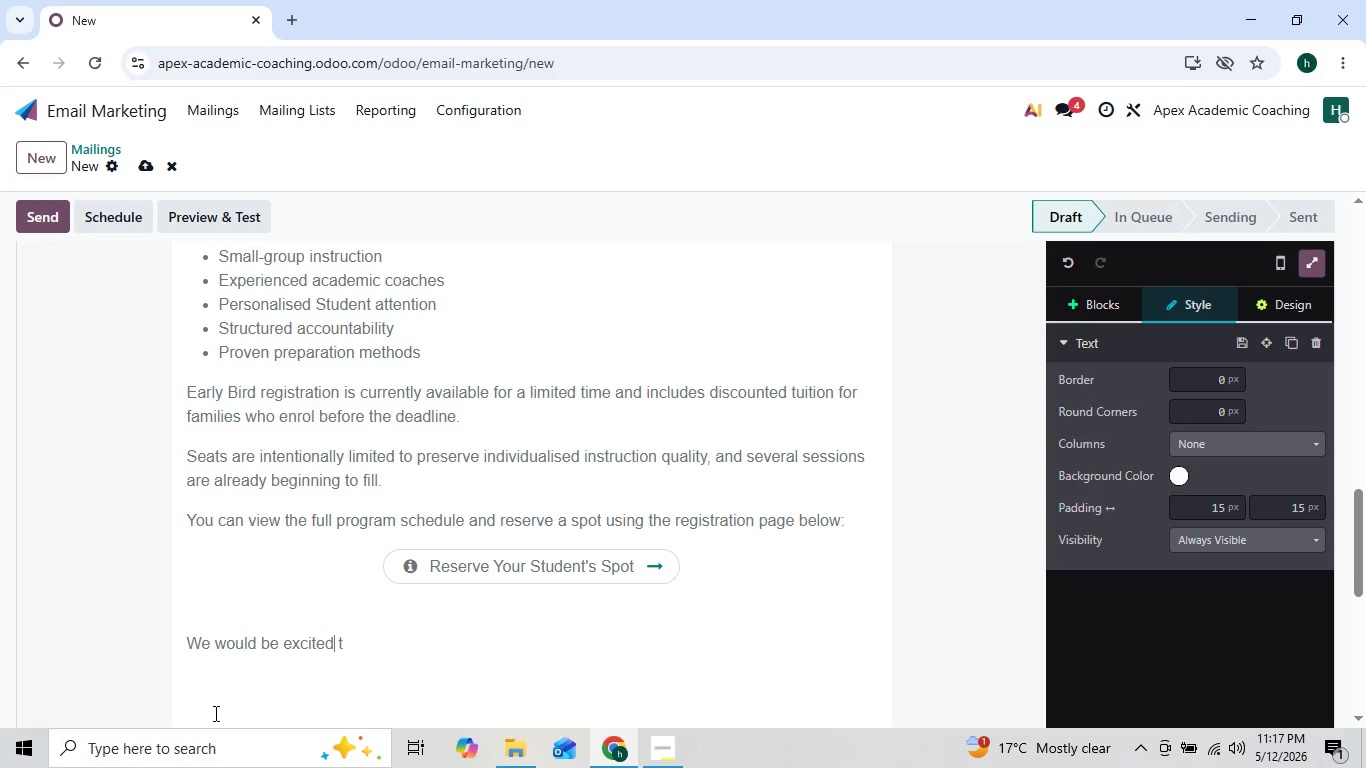 
key(ArrowRight)
 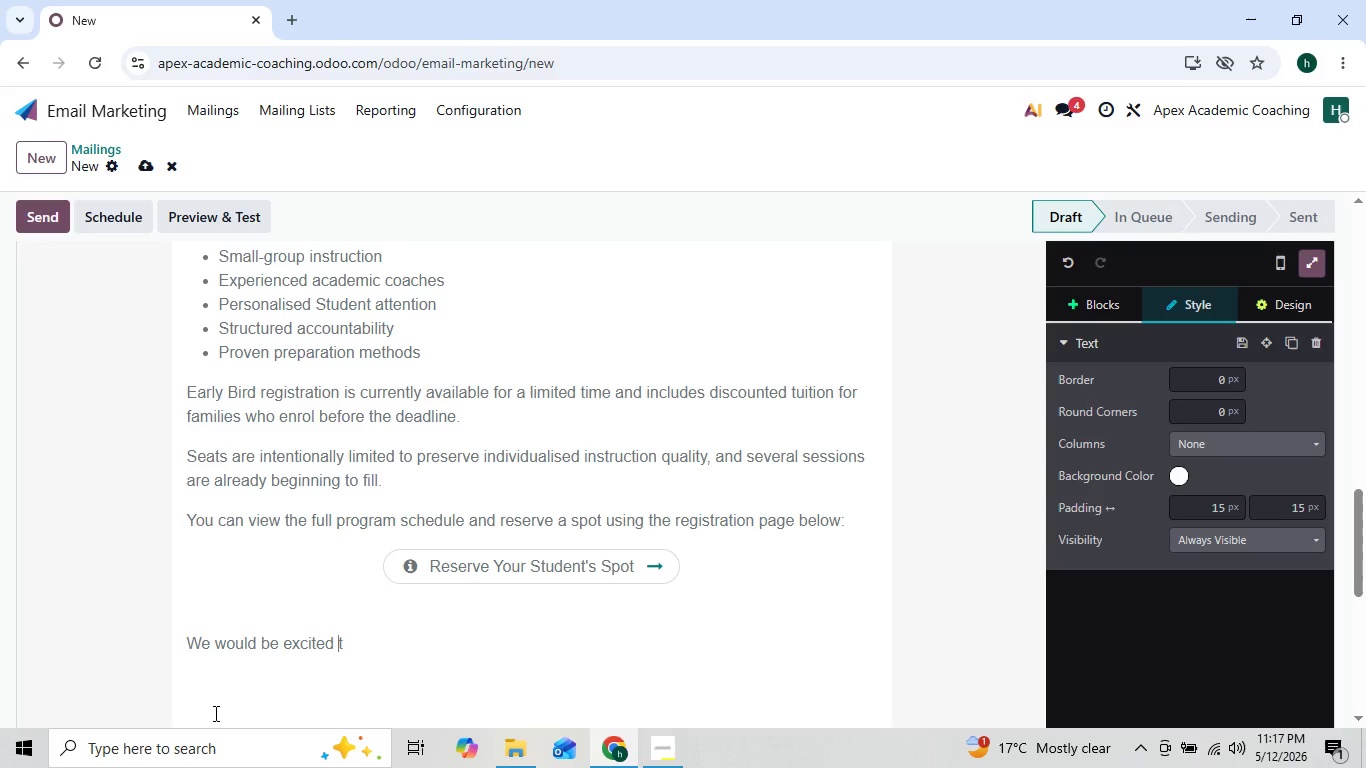 
key(ArrowRight)
 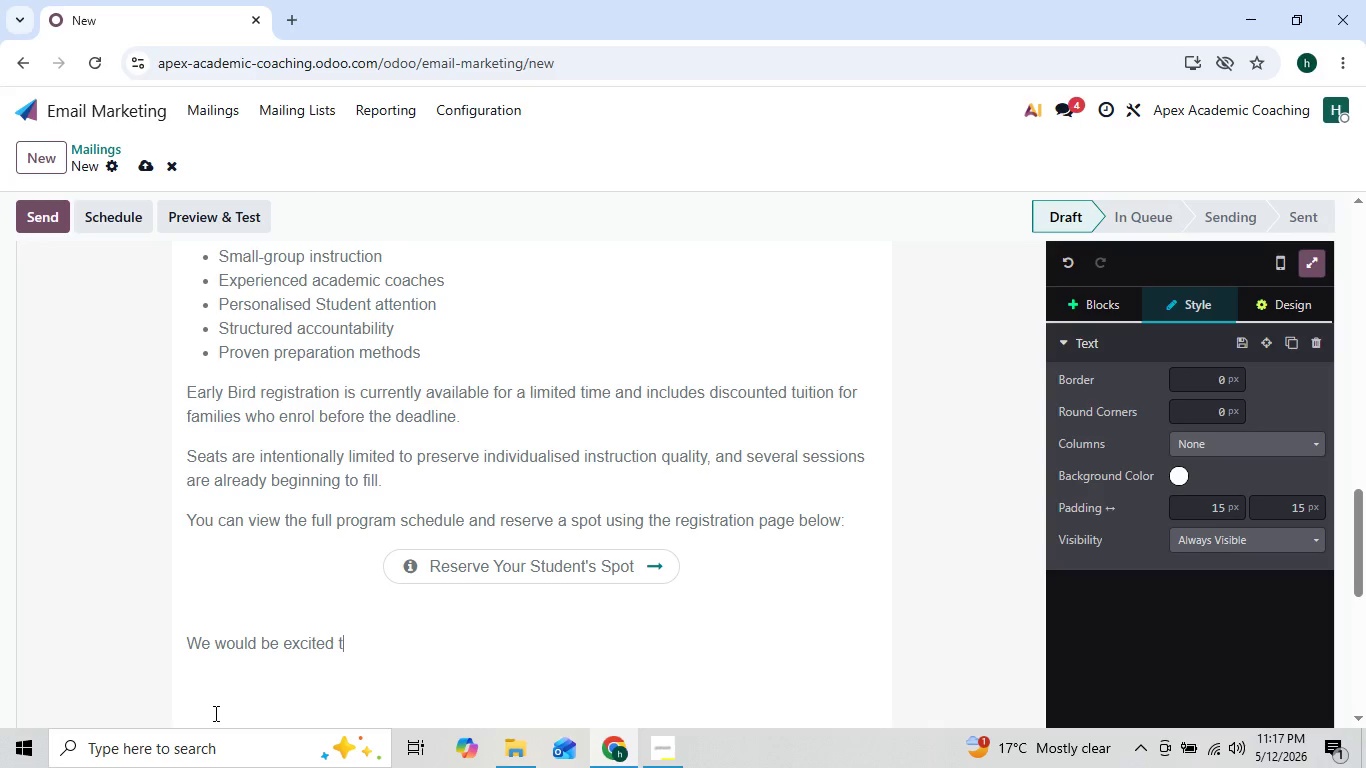 
key(ArrowRight)
 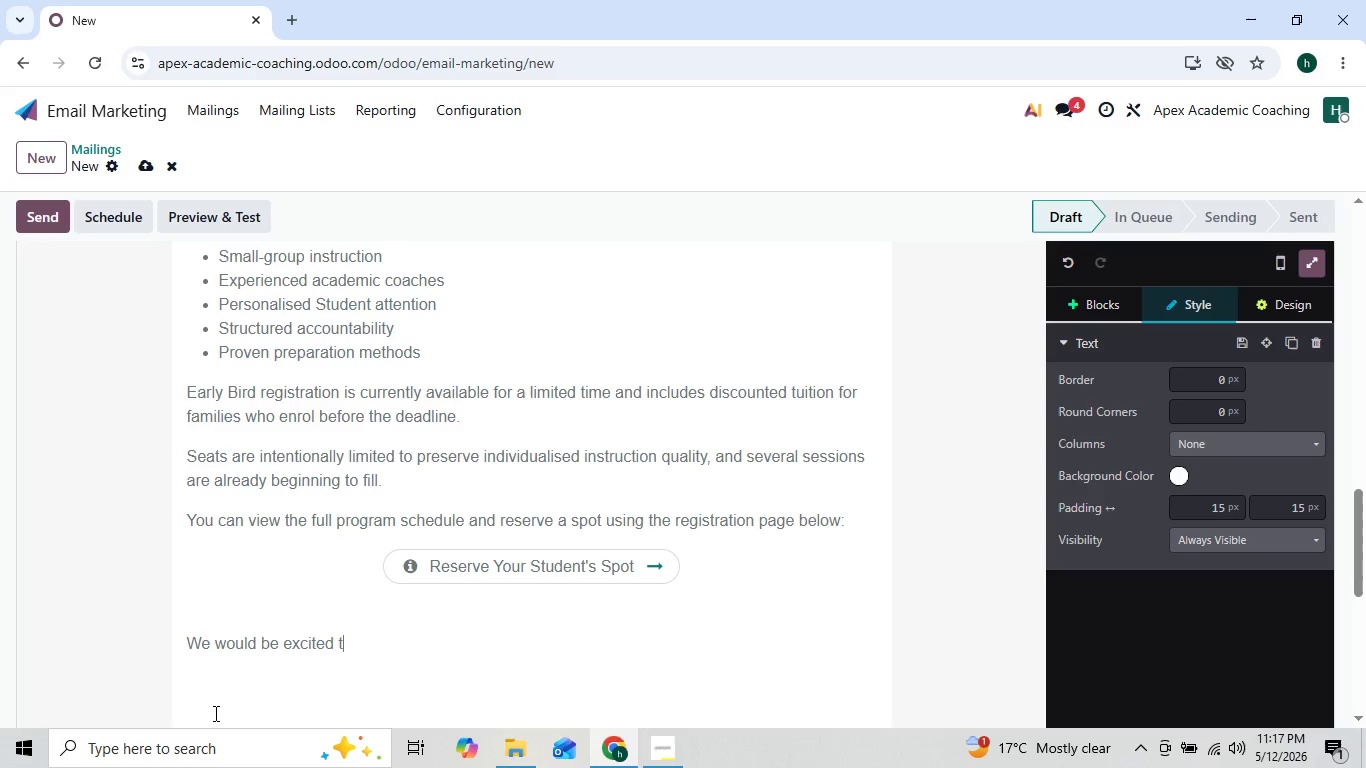 
key(ArrowLeft)
 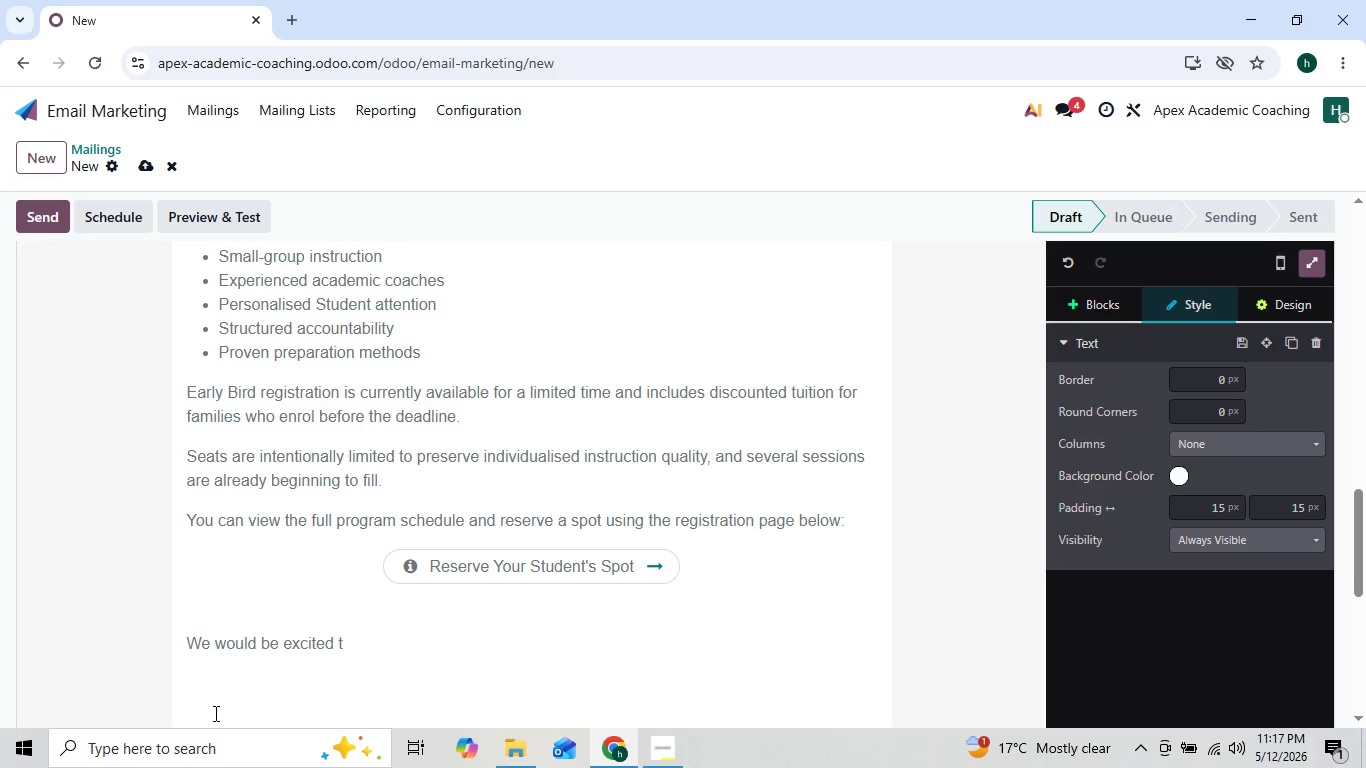 
key(ArrowRight)
 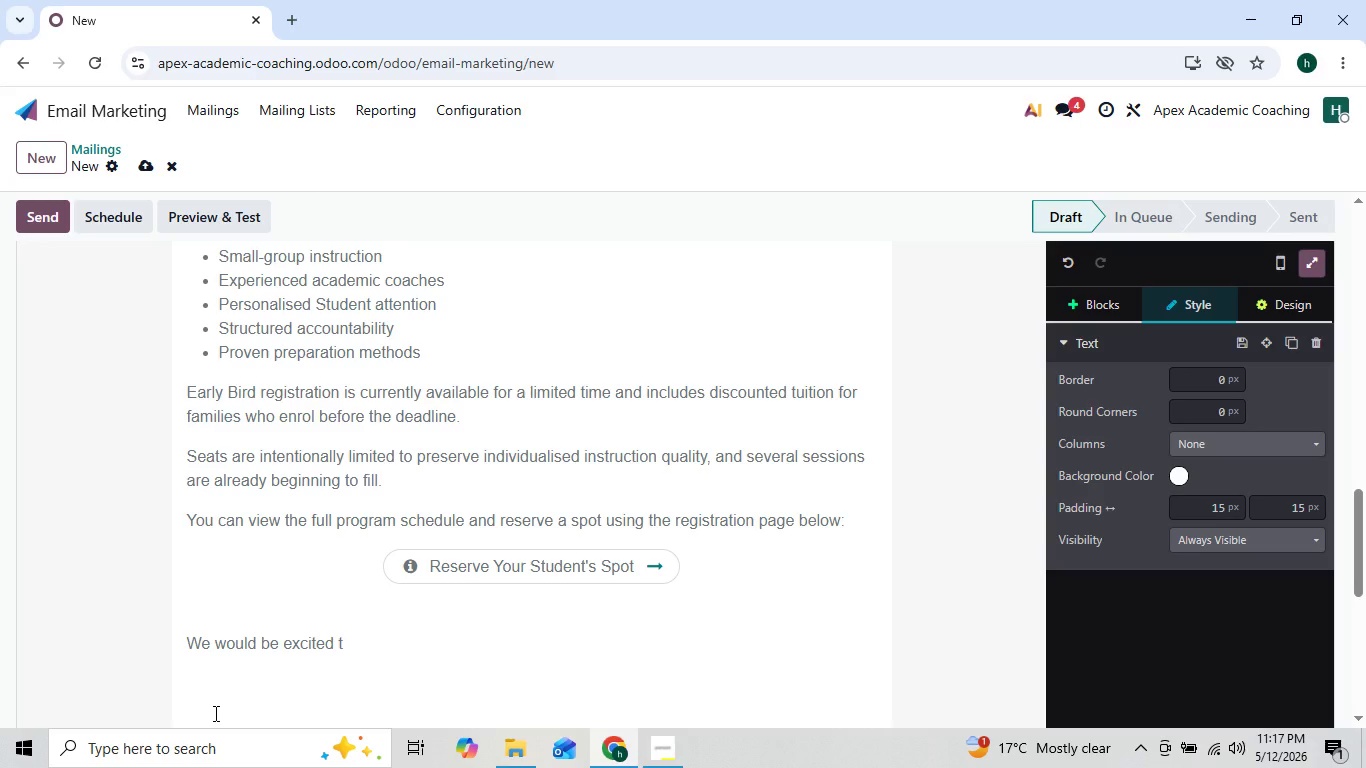 
type(o work with)
 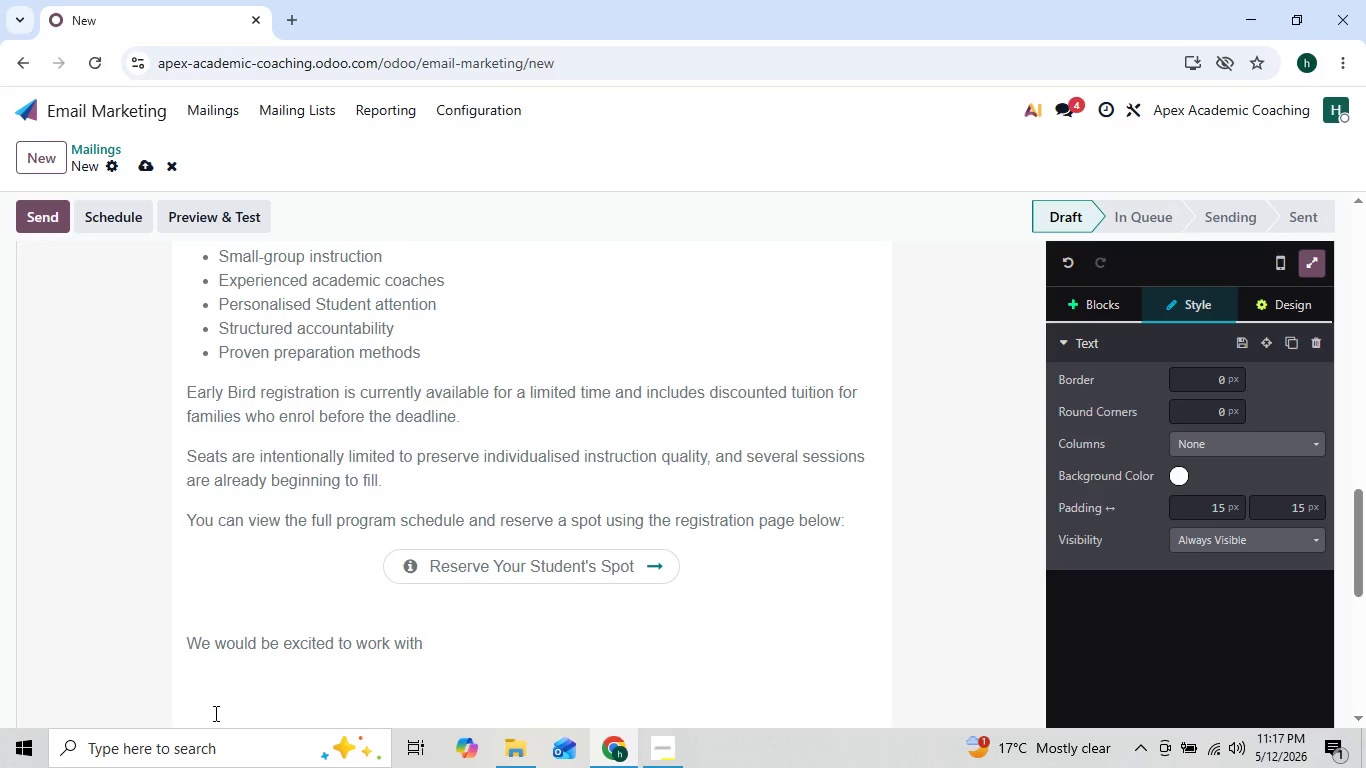 
type( {{object.student)
 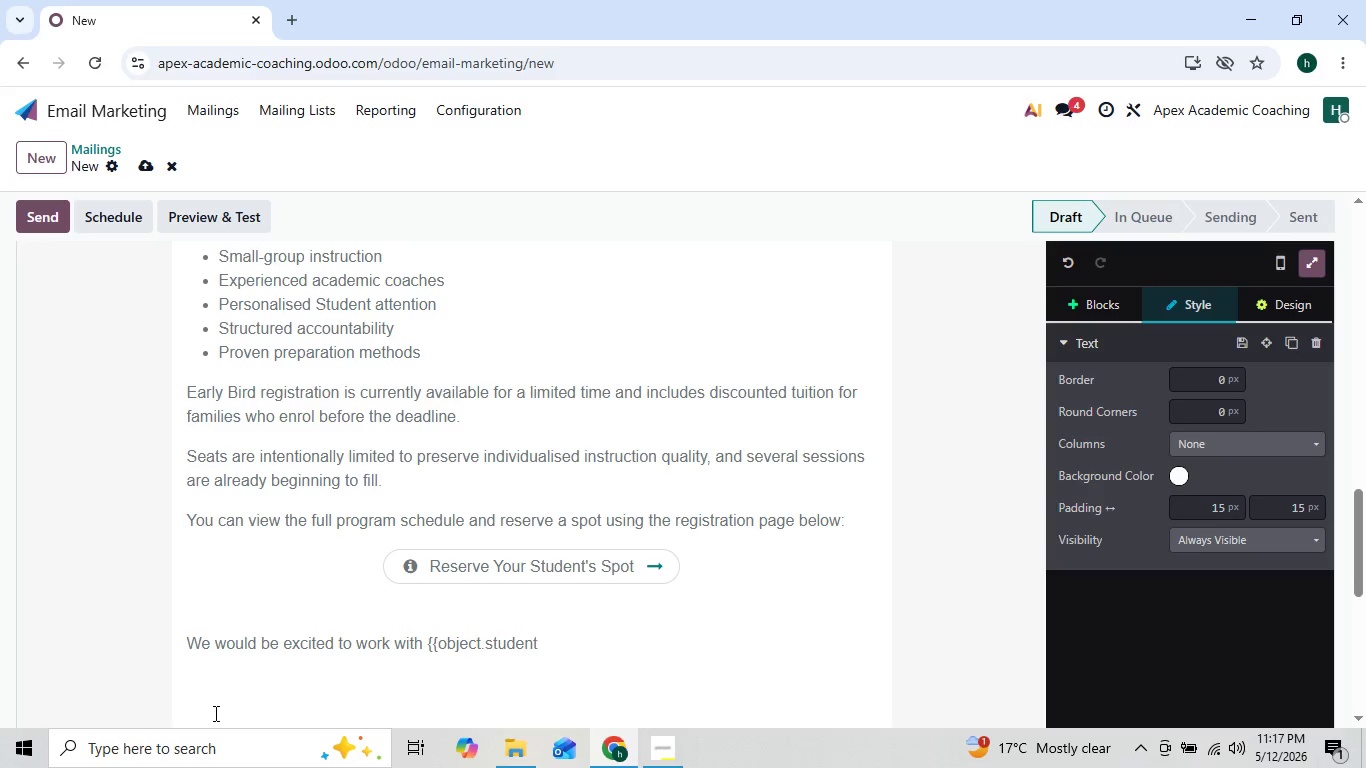 
type(_name)
 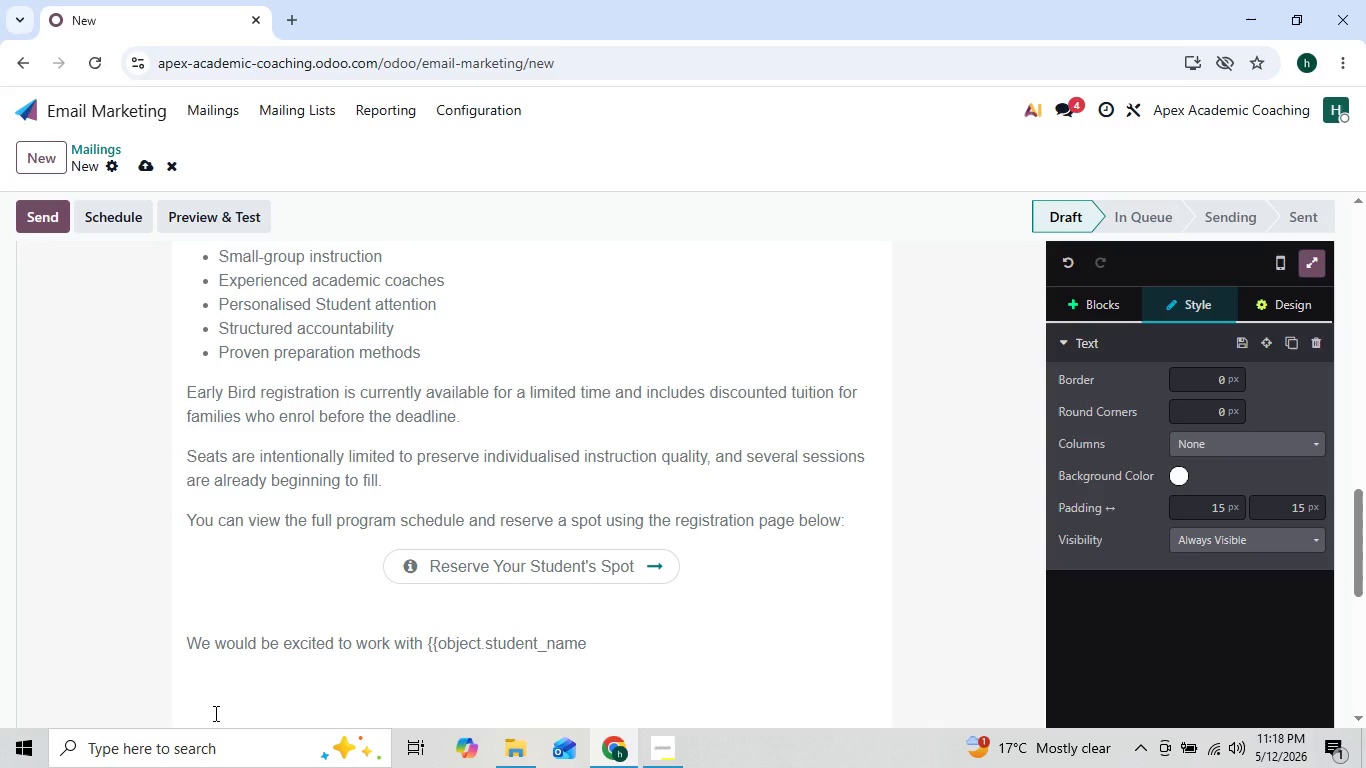 
key(ArrowLeft)
 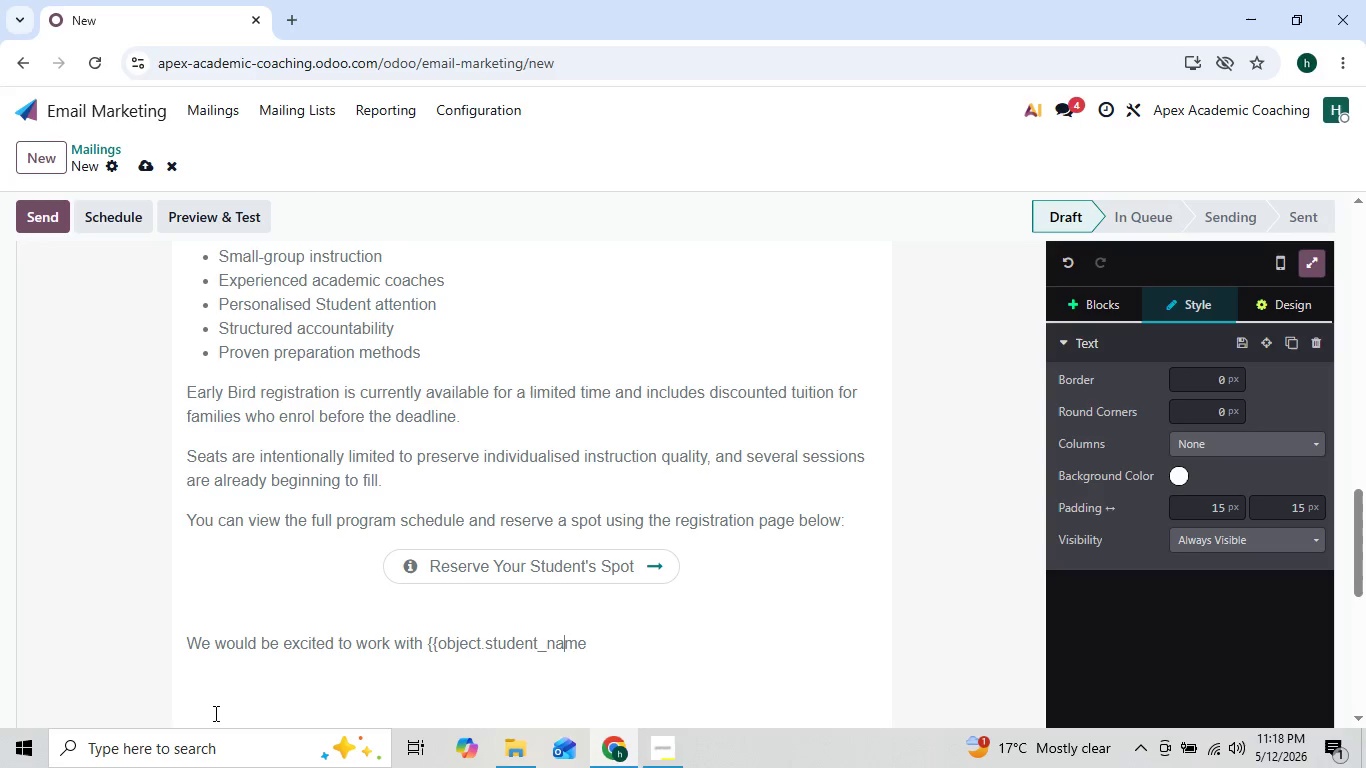 
key(ArrowLeft)
 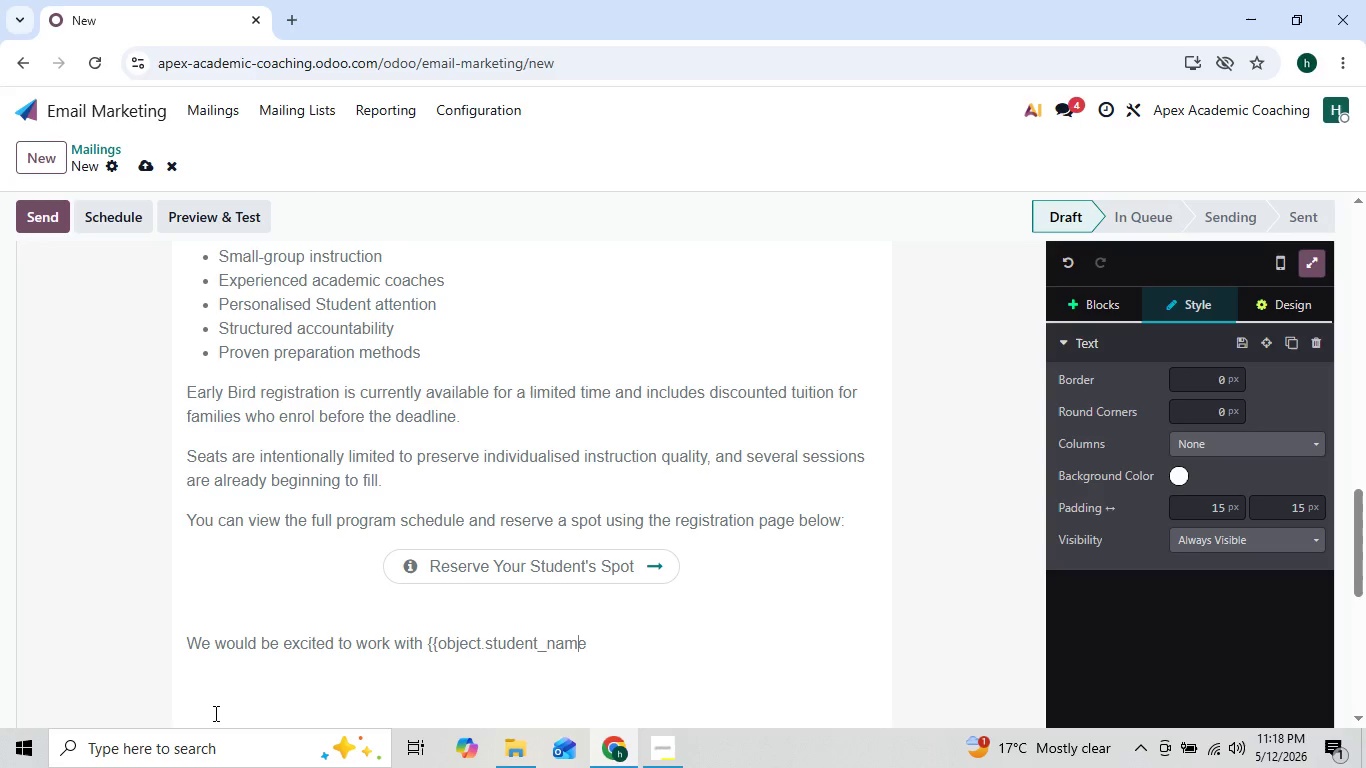 
key(ArrowRight)
 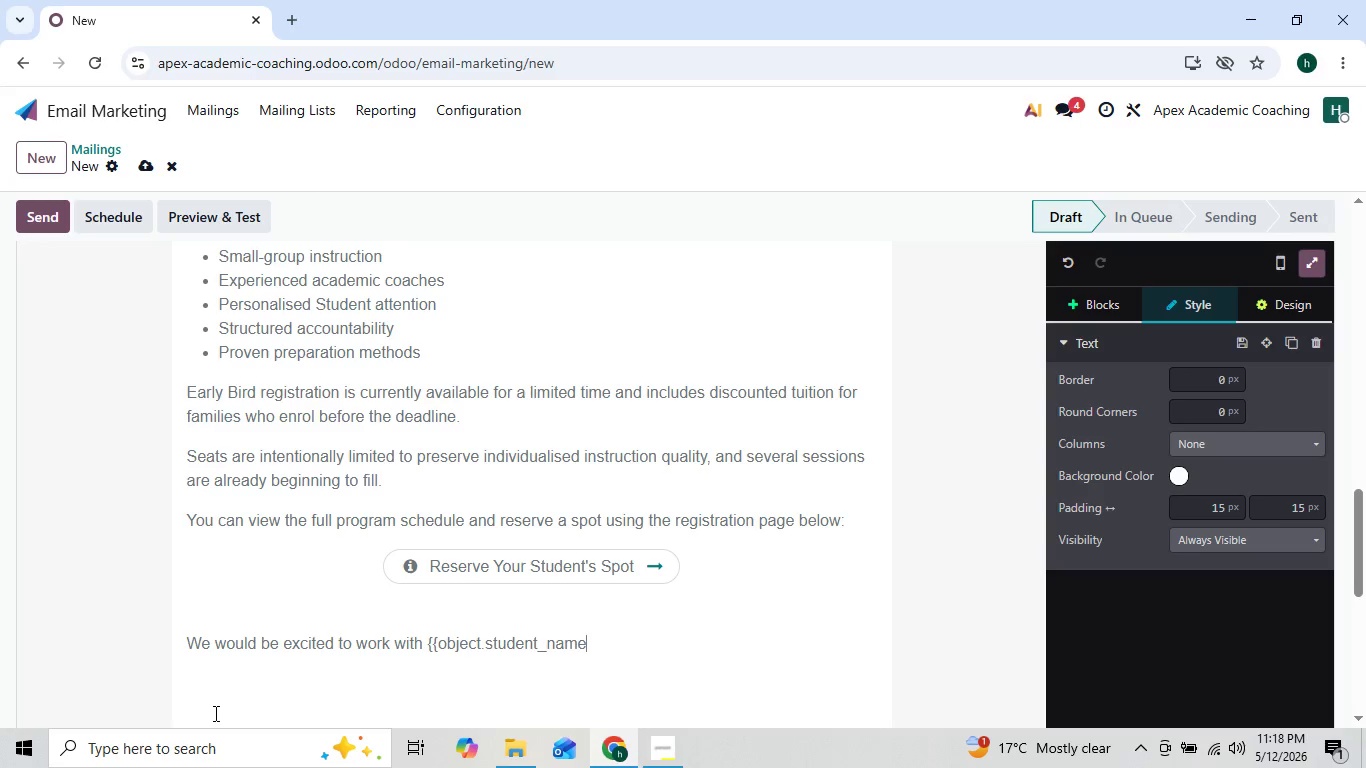 
key(ArrowRight)
 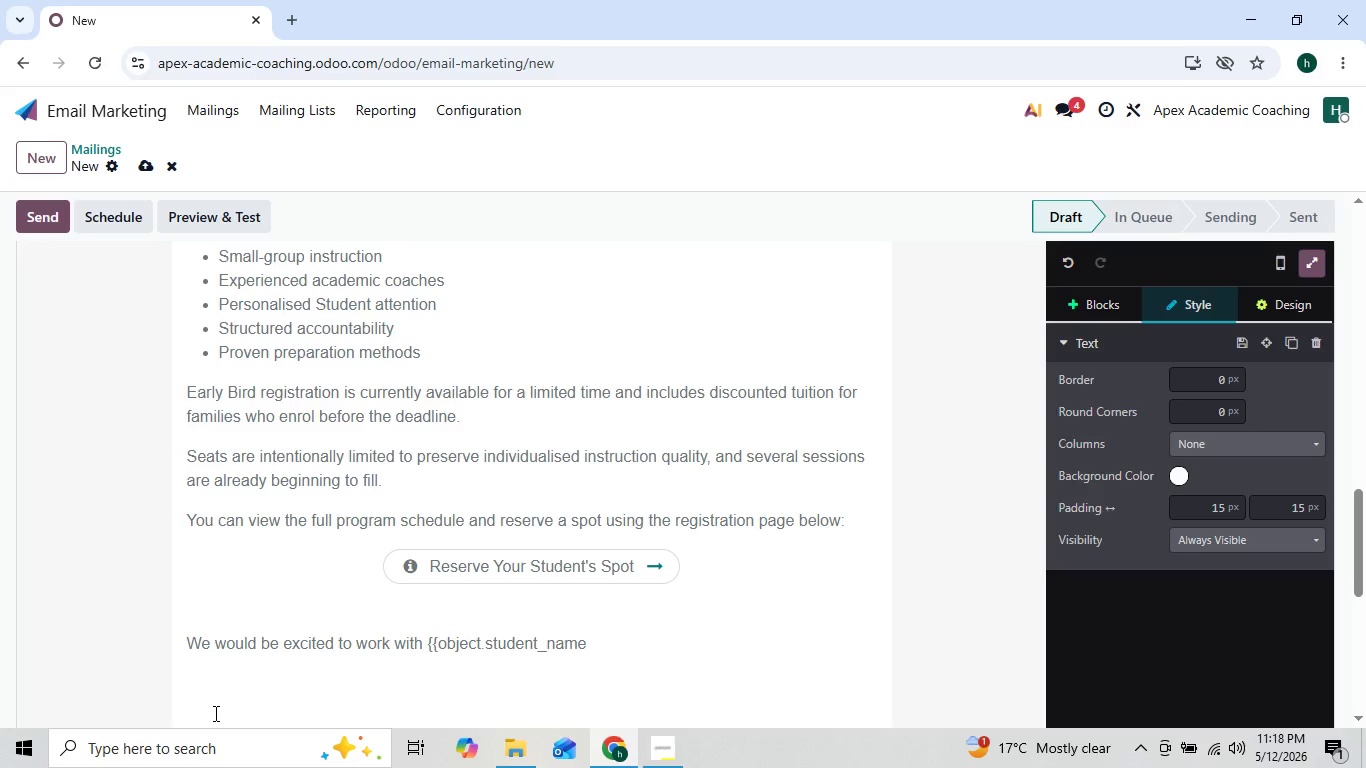 
type(}} again this summer and help them begin the next academic year with confidence and momentum)
 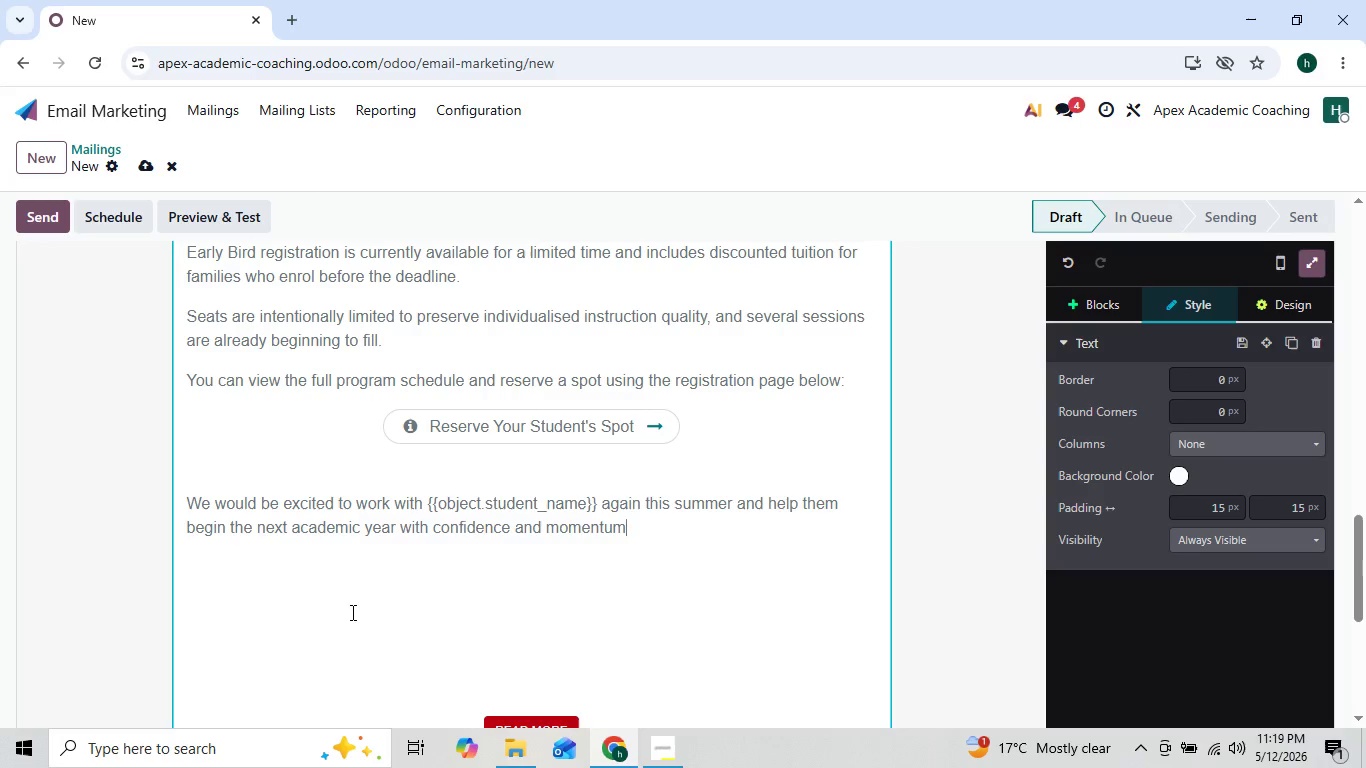 
wait(8.52)
 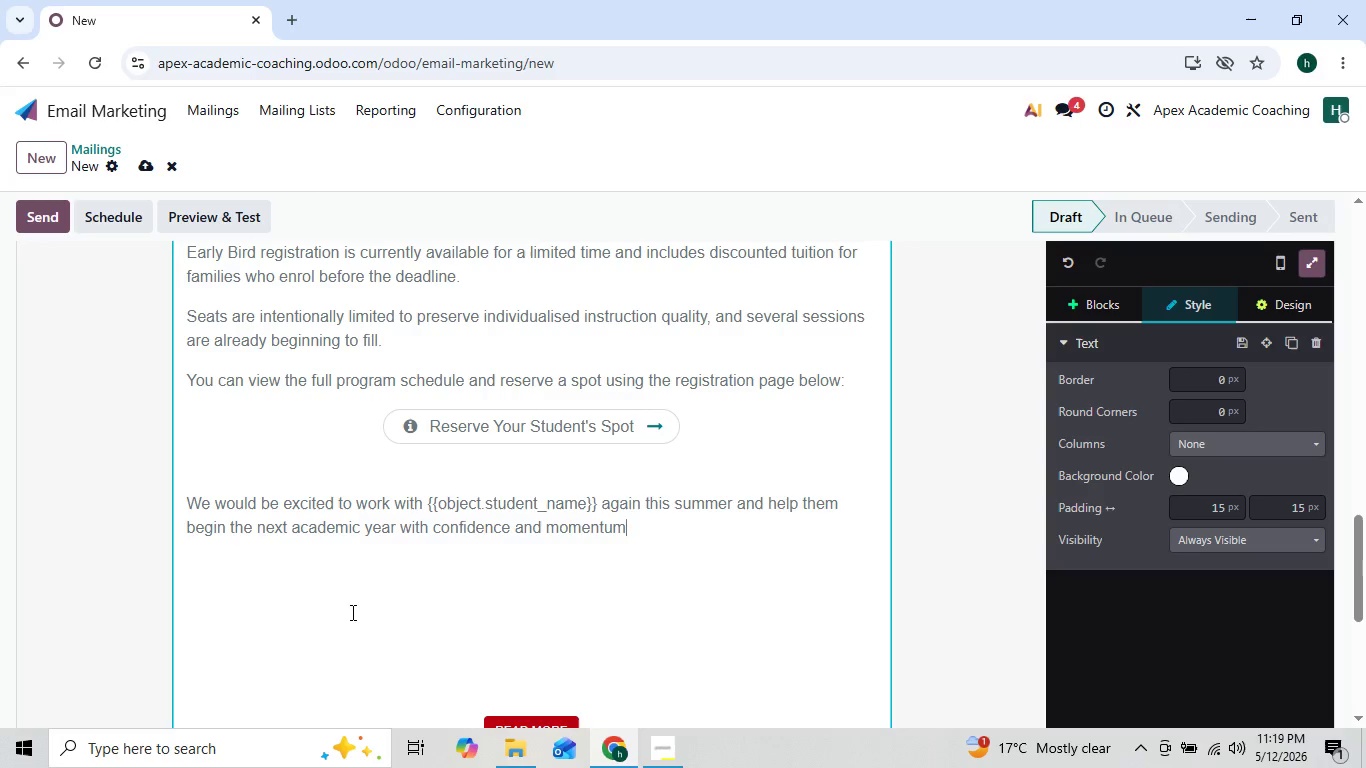 
key(Period)
 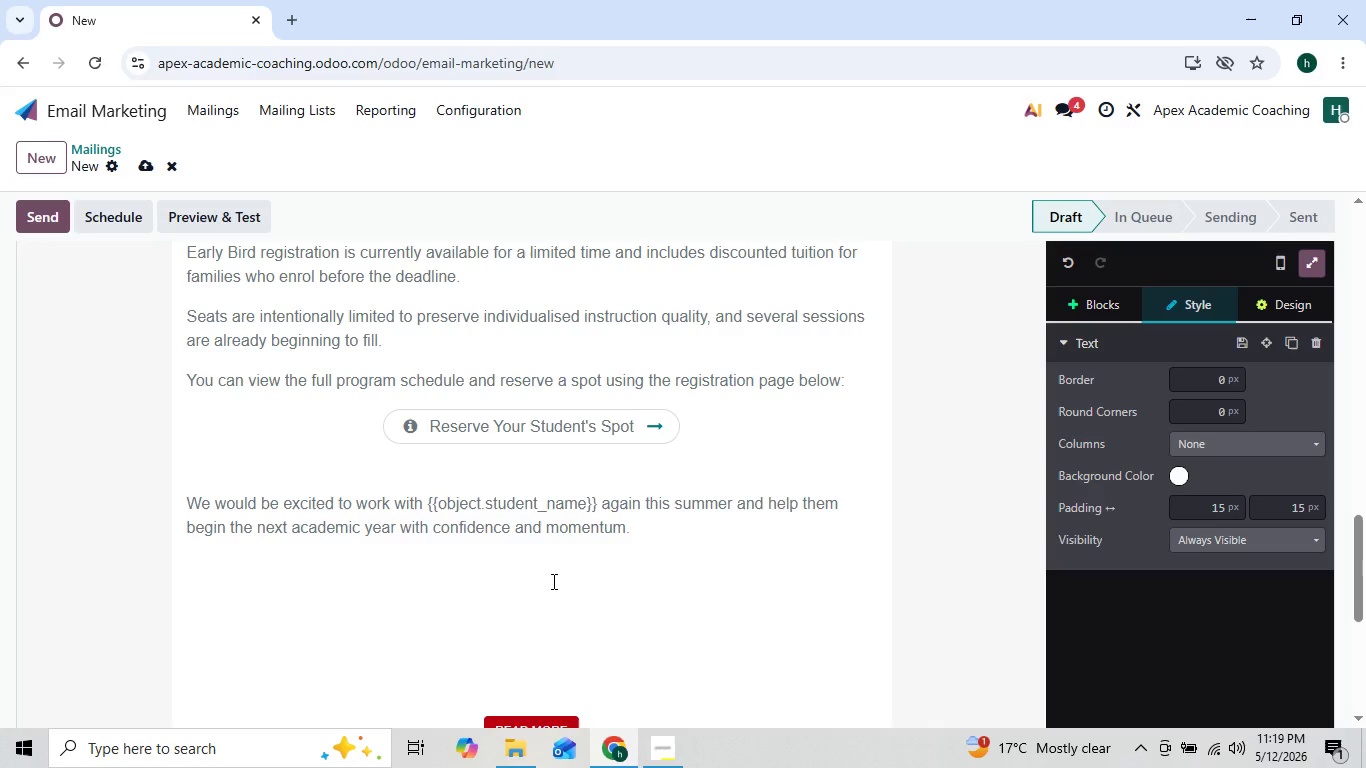 
key(Enter)
 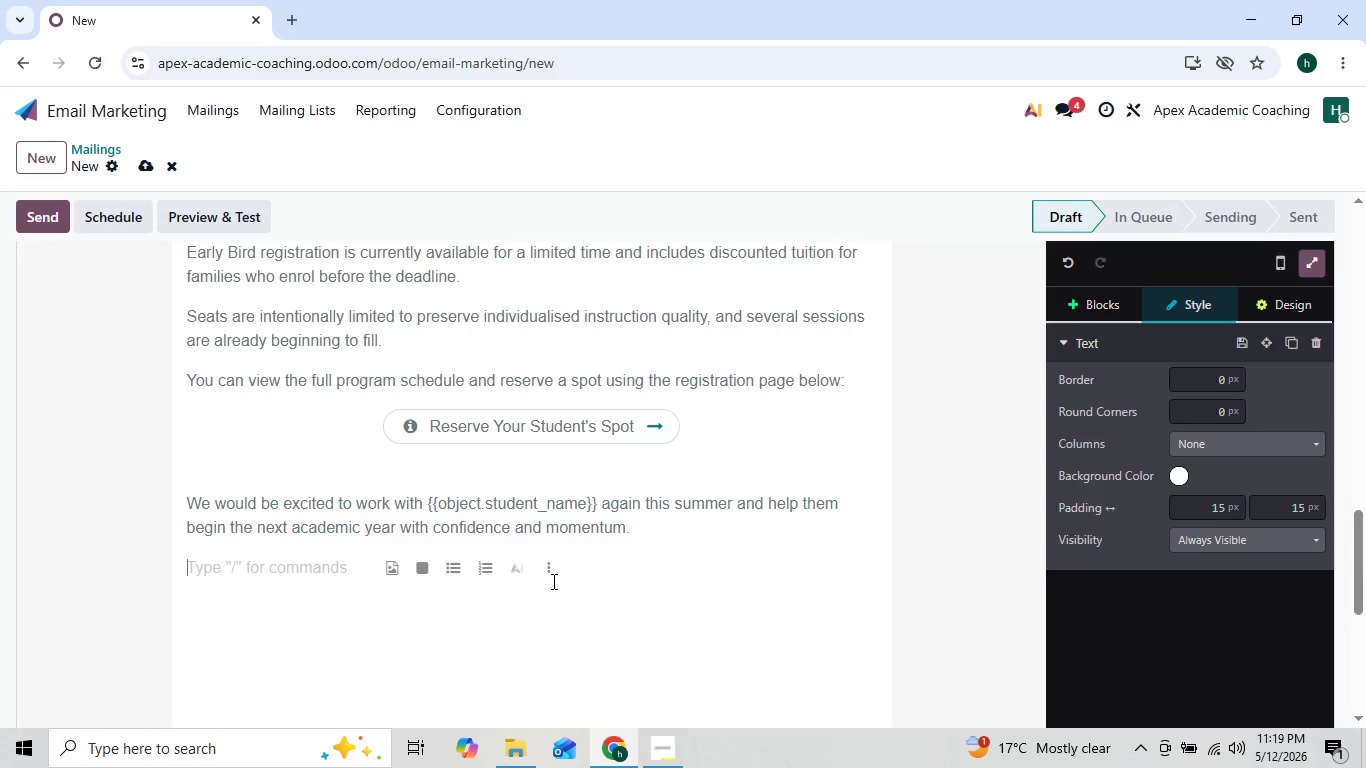 
type(If t)
key(Backspace)
type(you have any quetions about placement, scheduling, or program recom)
 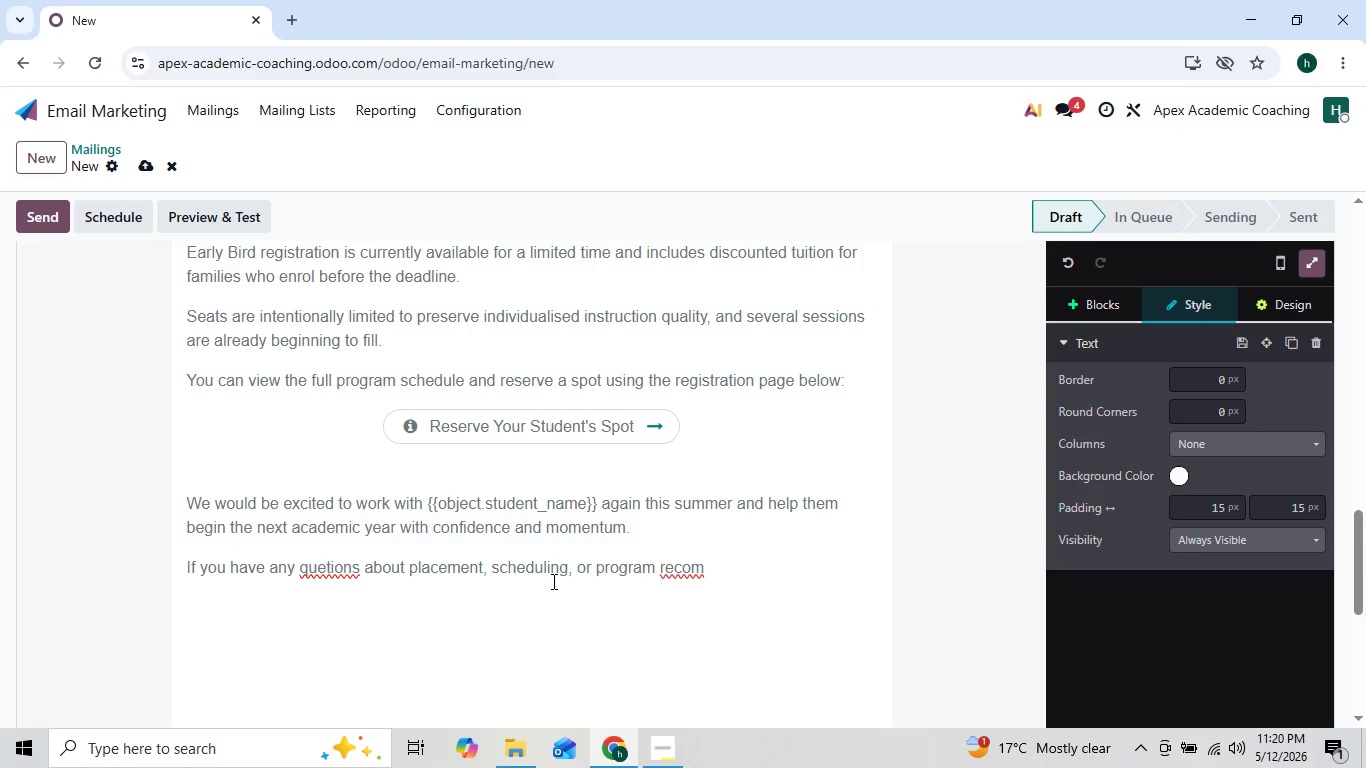 
type(mendation)
 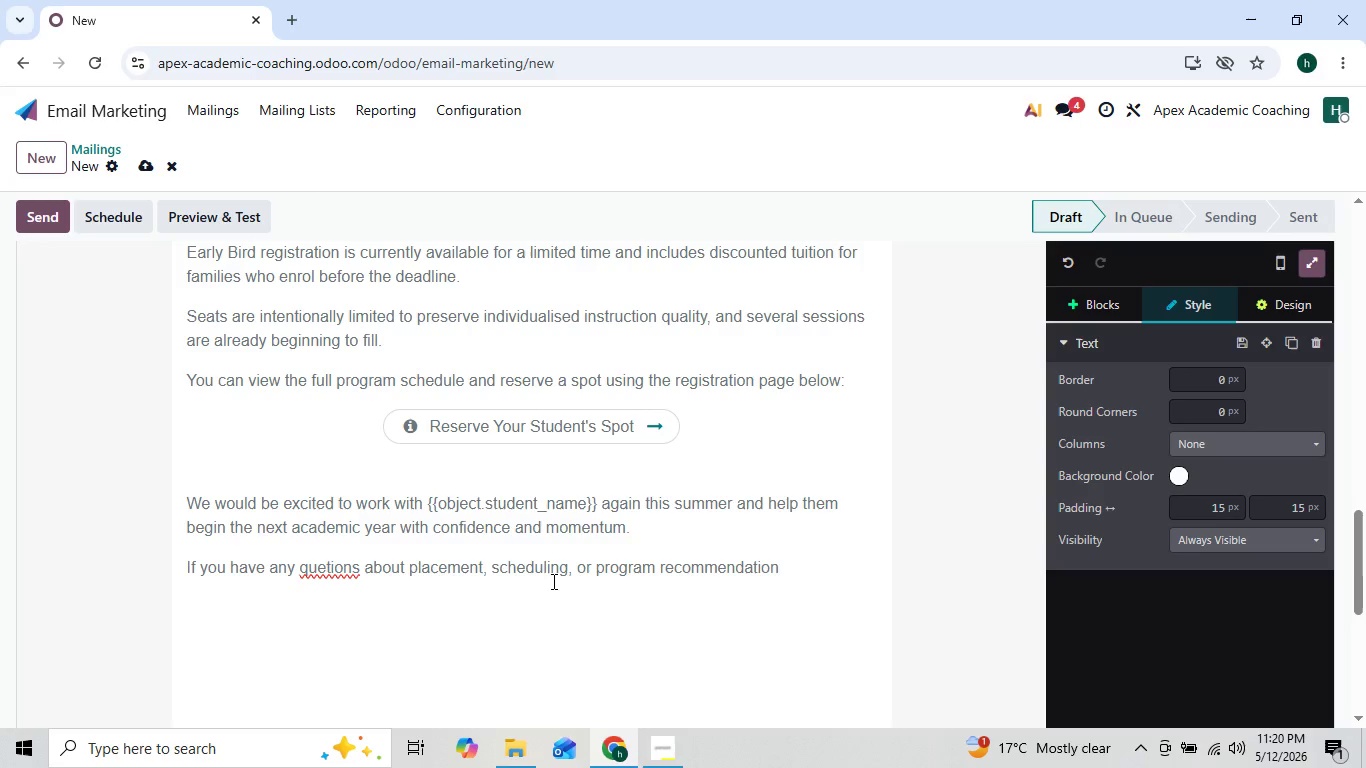 
key(ArrowLeft)
 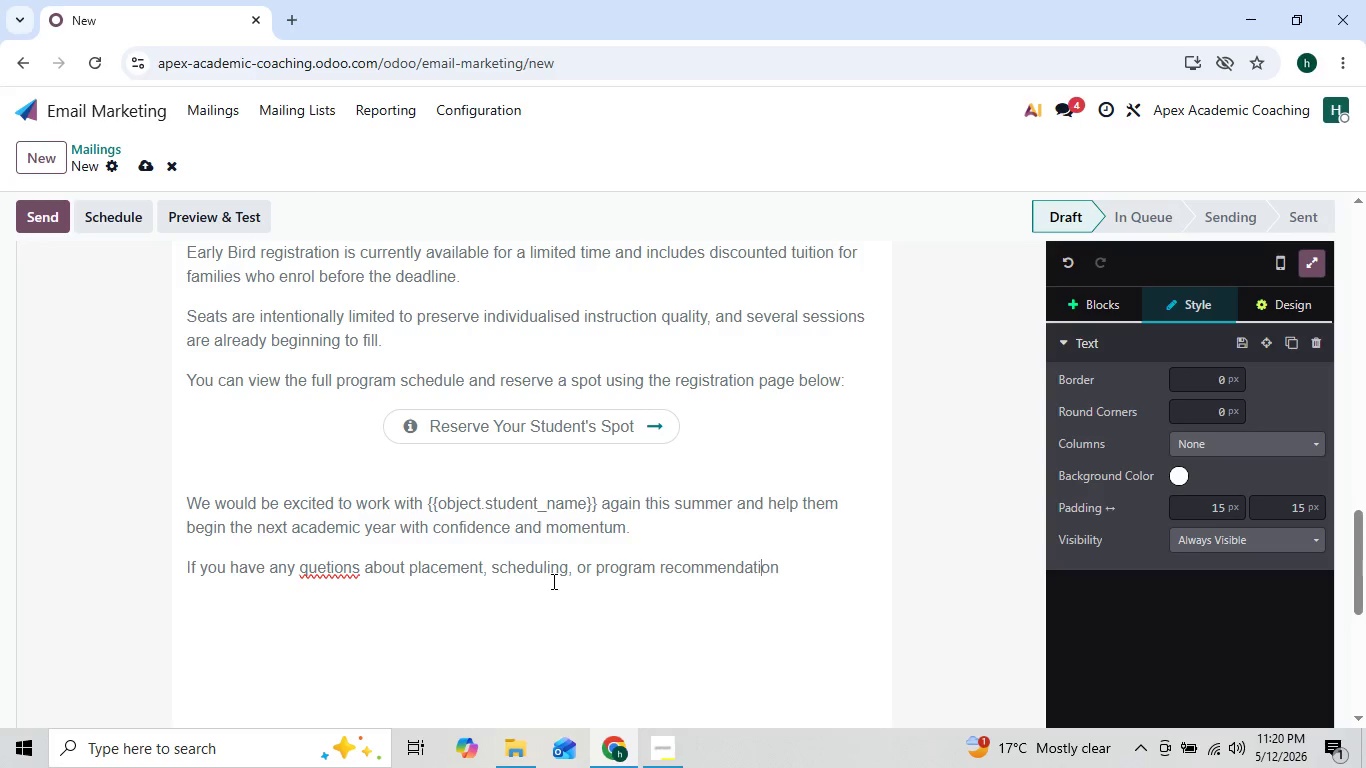 
key(ArrowLeft)
 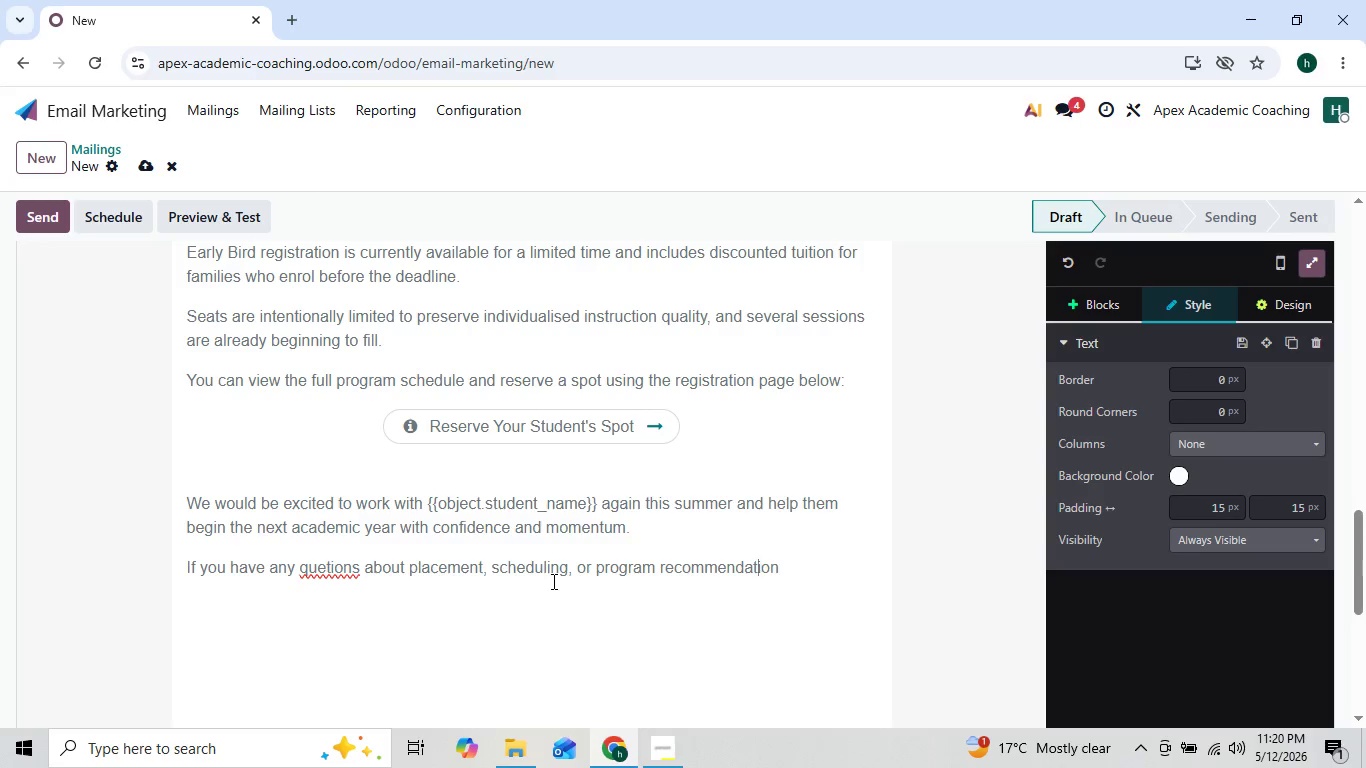 
key(ArrowLeft)
 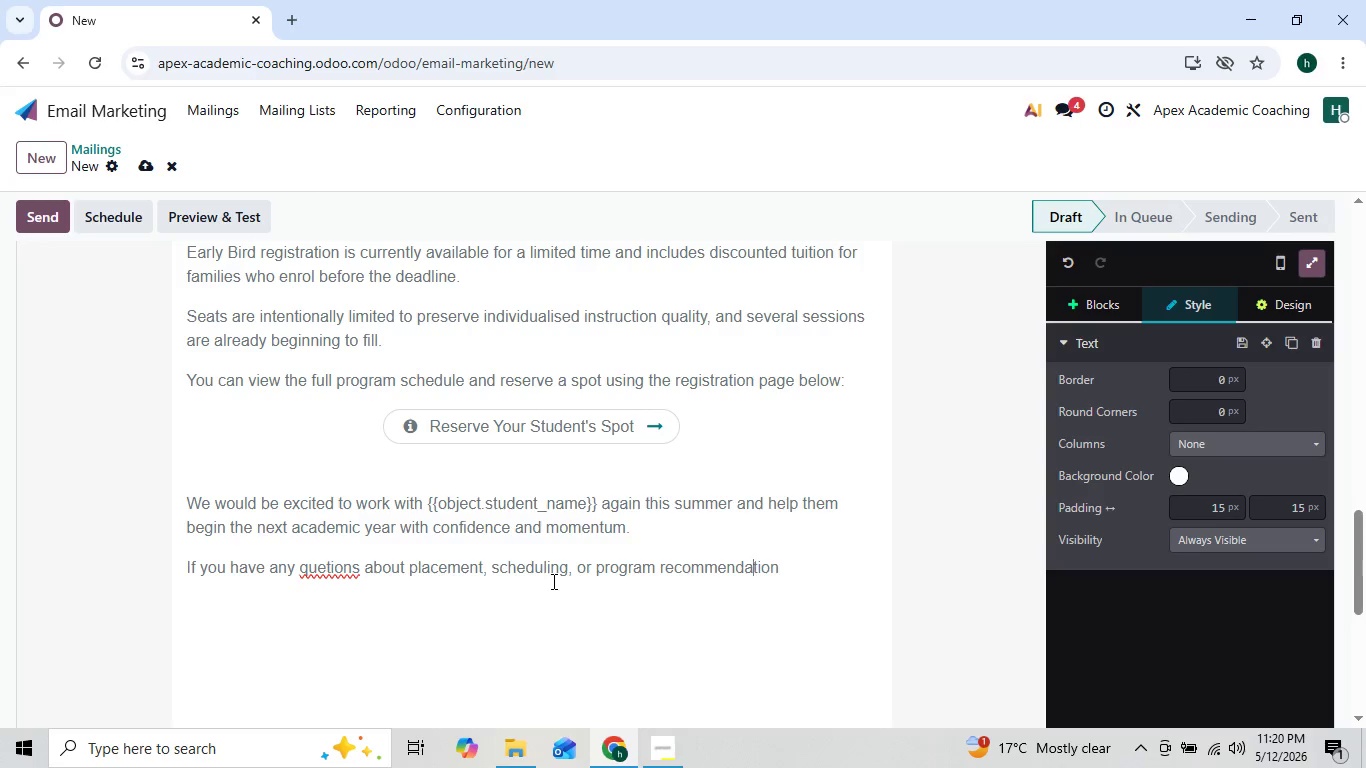 
key(ArrowLeft)
 